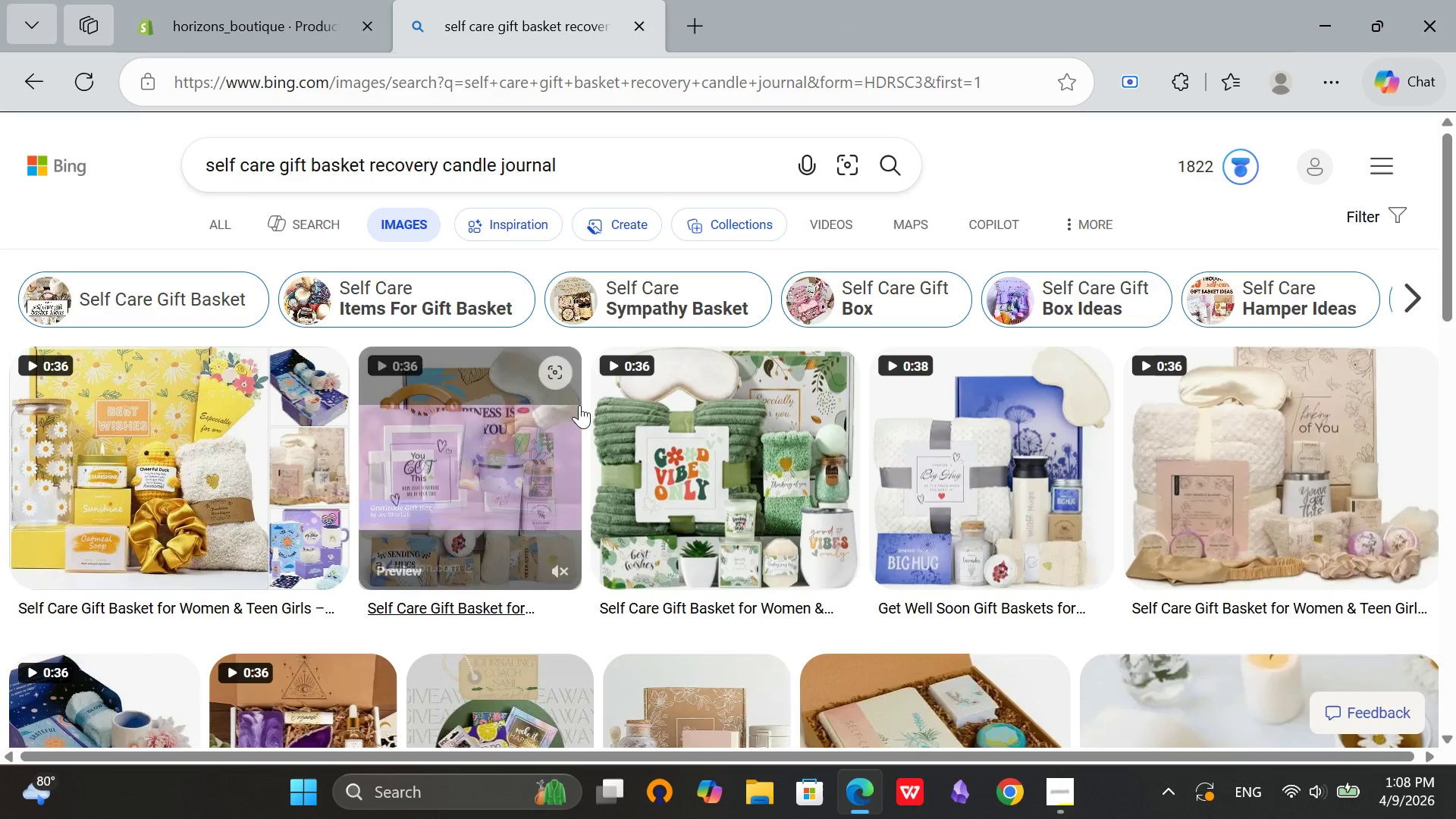 
scroll: coordinate [1102, 389], scroll_direction: down, amount: 2.0
 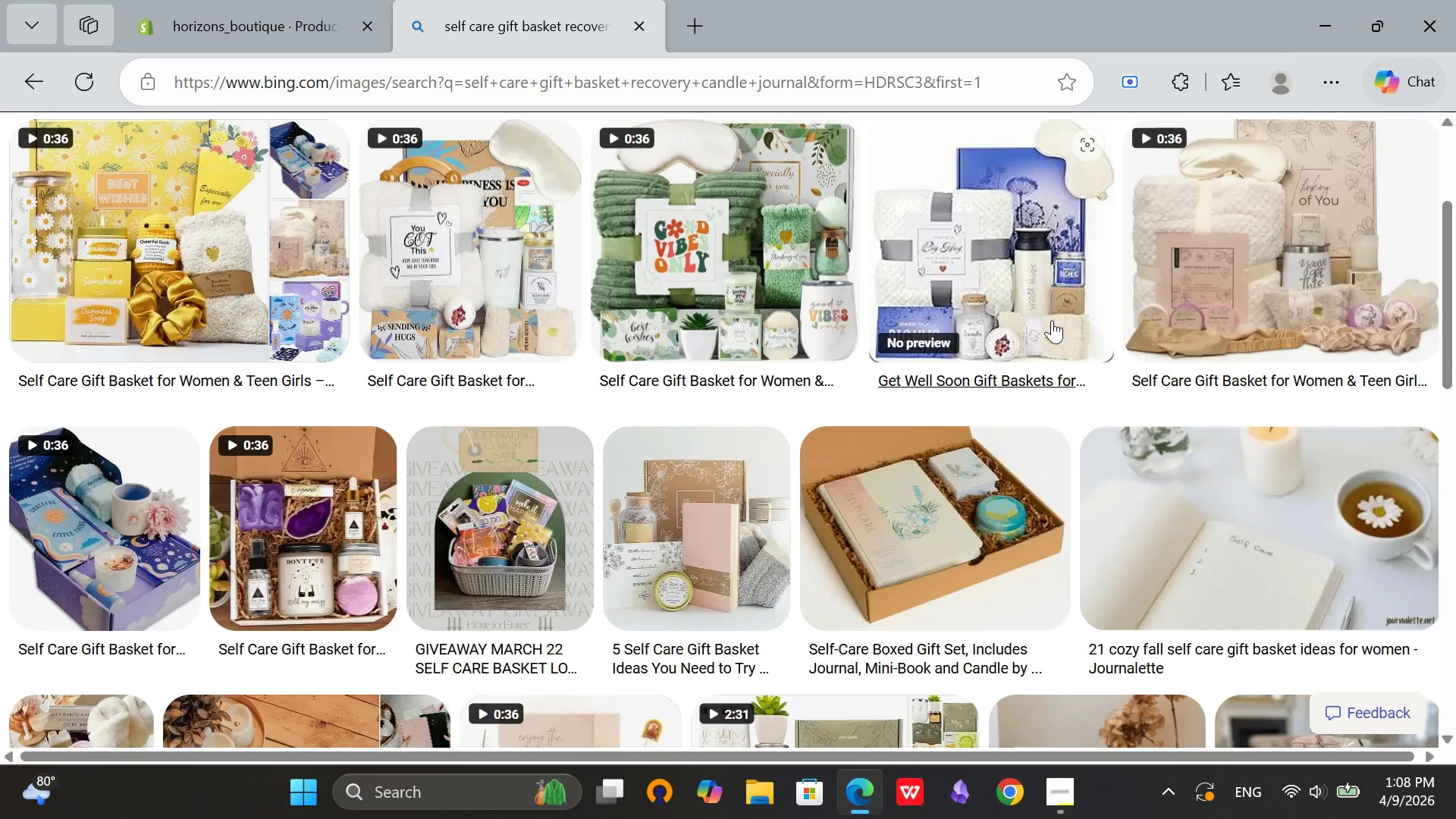 
left_click([963, 509])
 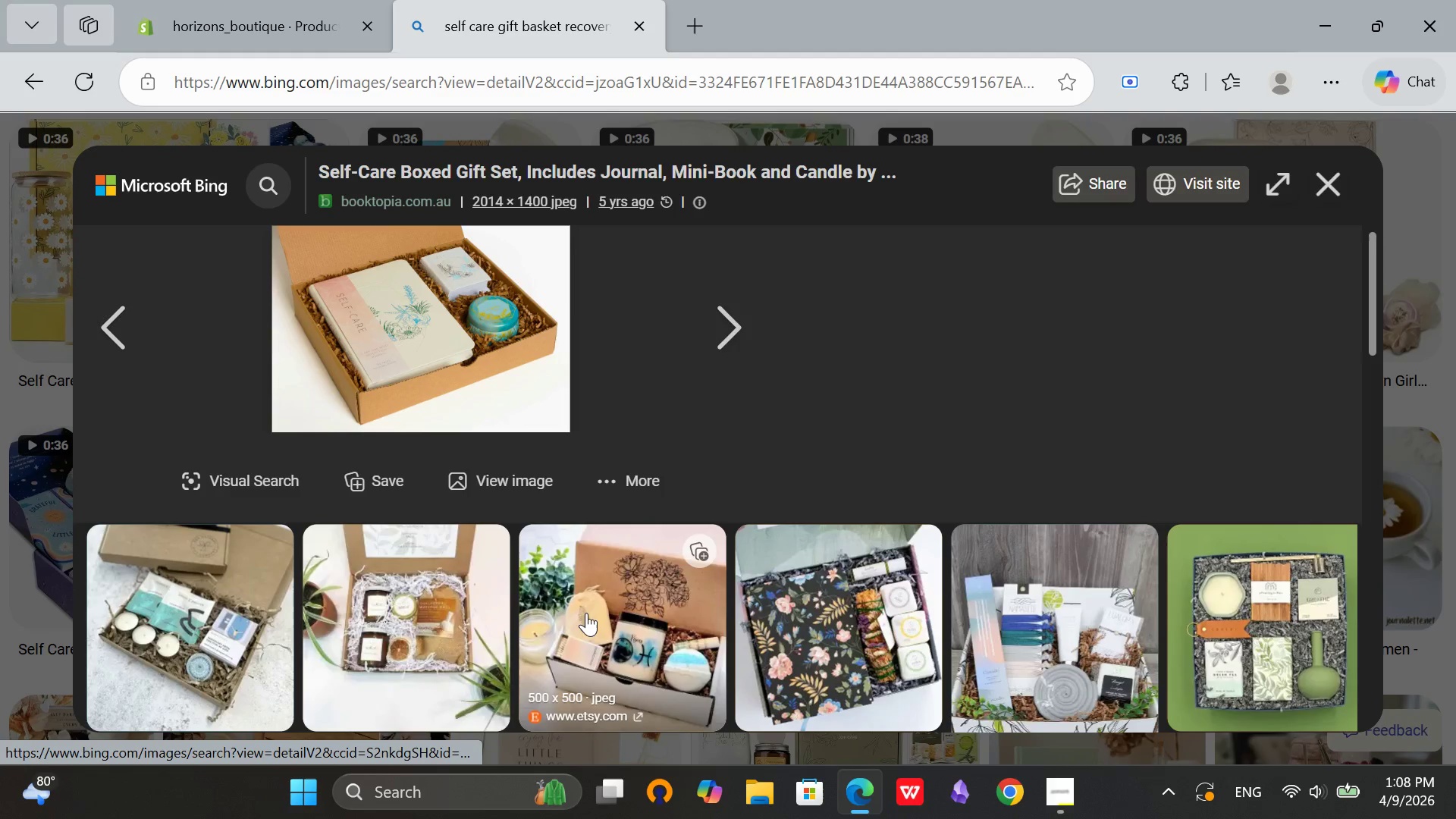 
wait(6.38)
 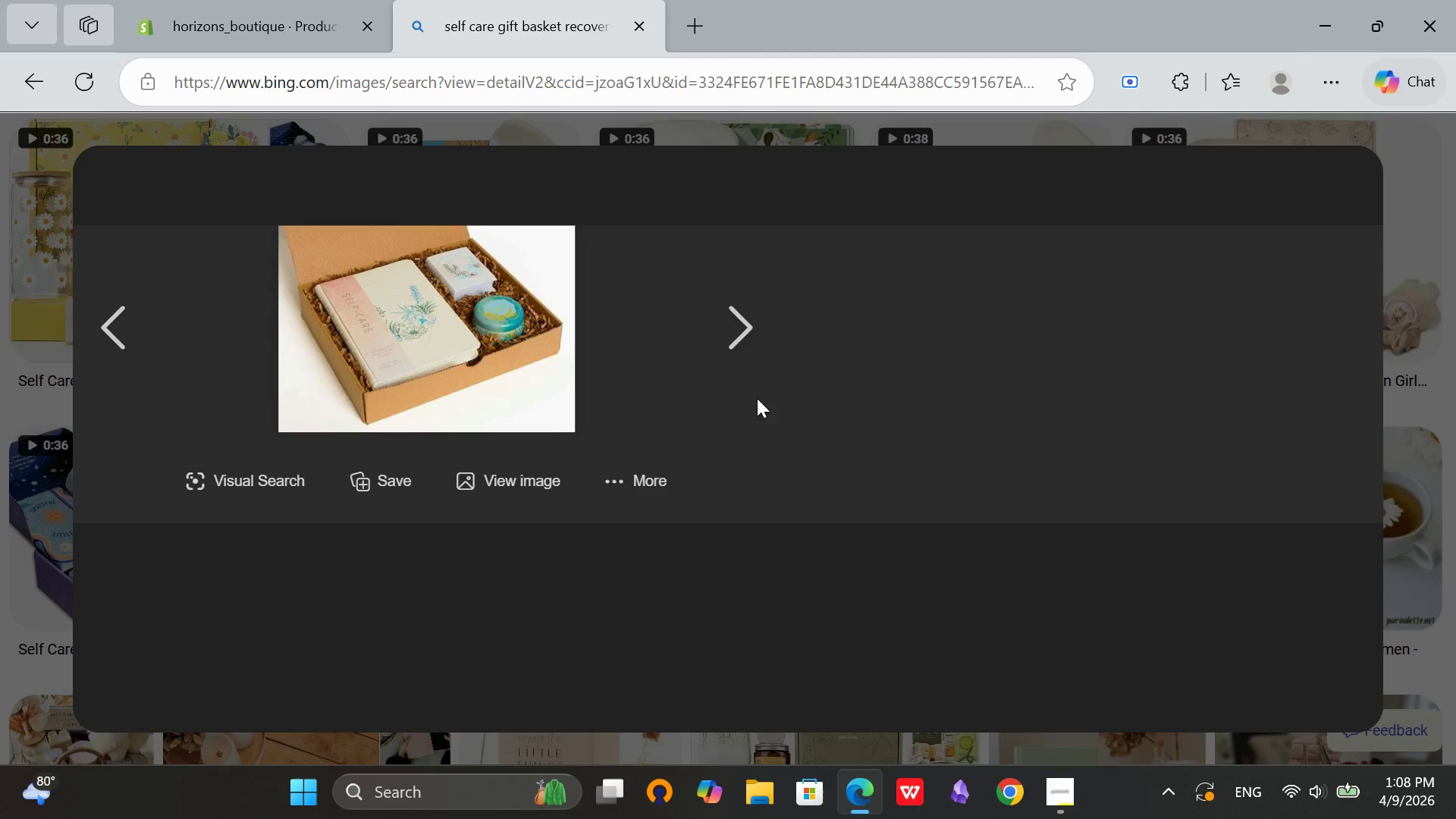 
left_click([397, 602])
 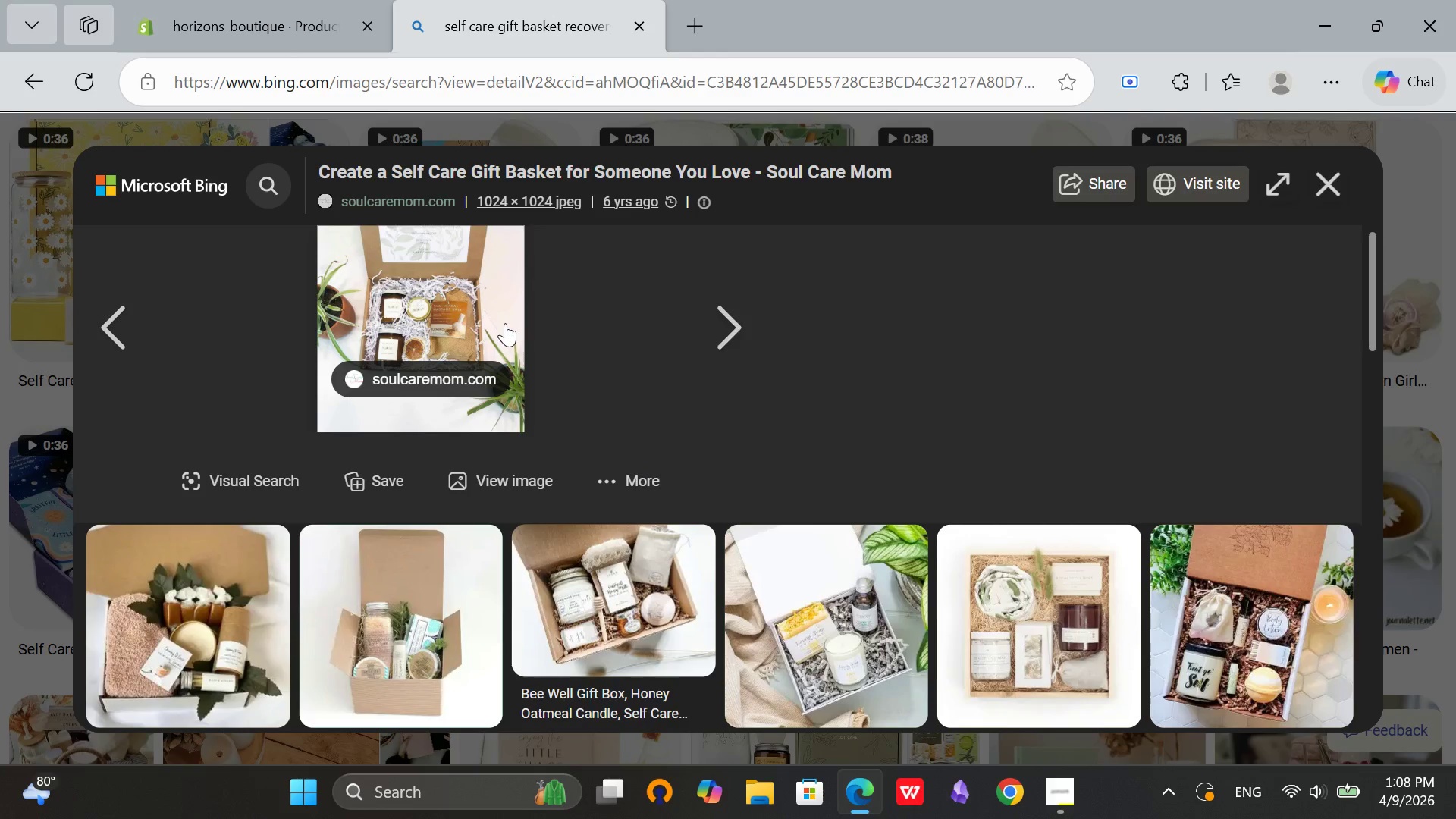 
left_click([1340, 181])
 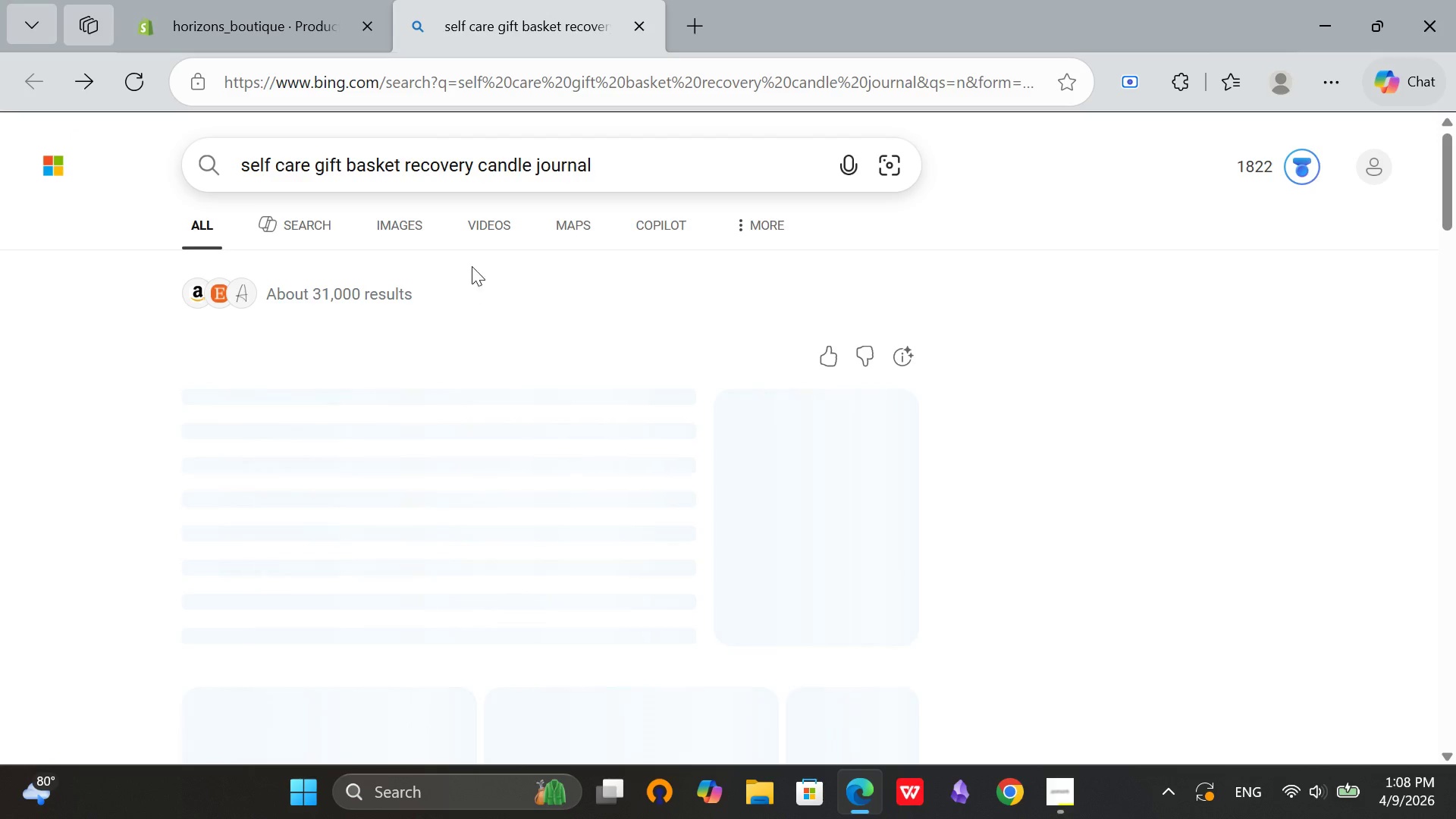 
left_click([409, 228])
 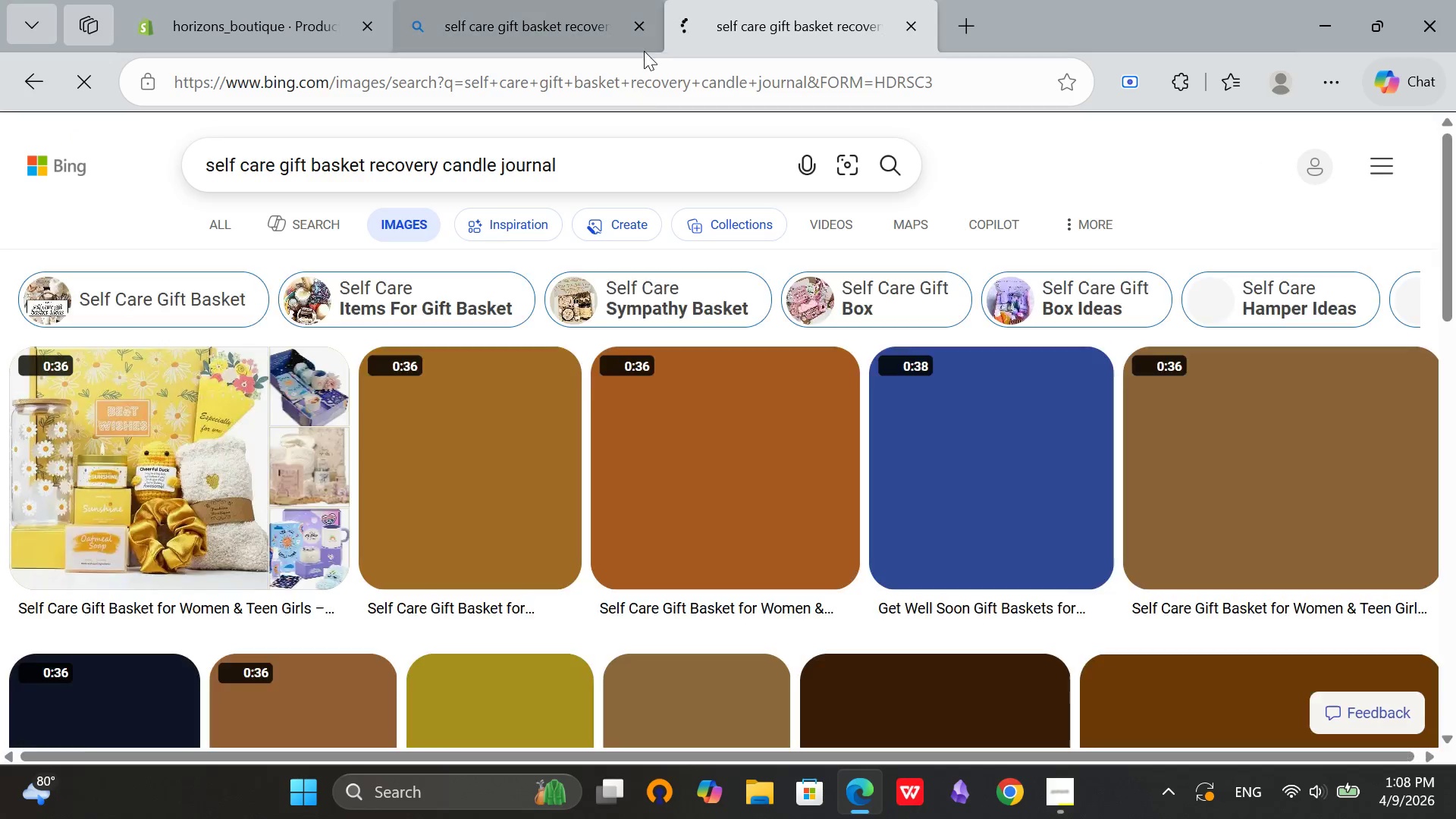 
left_click([640, 39])
 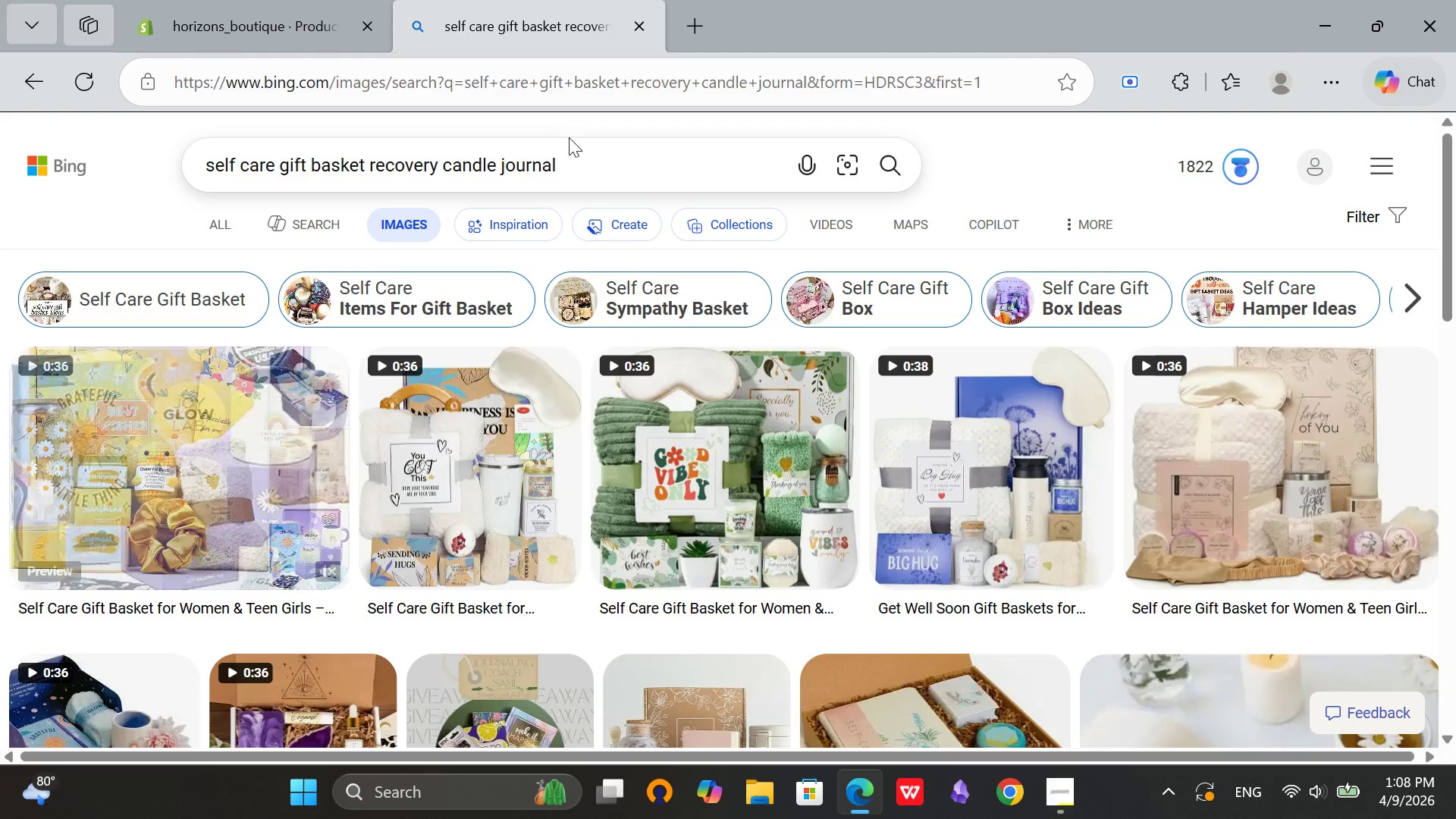 
left_click([606, 165])
 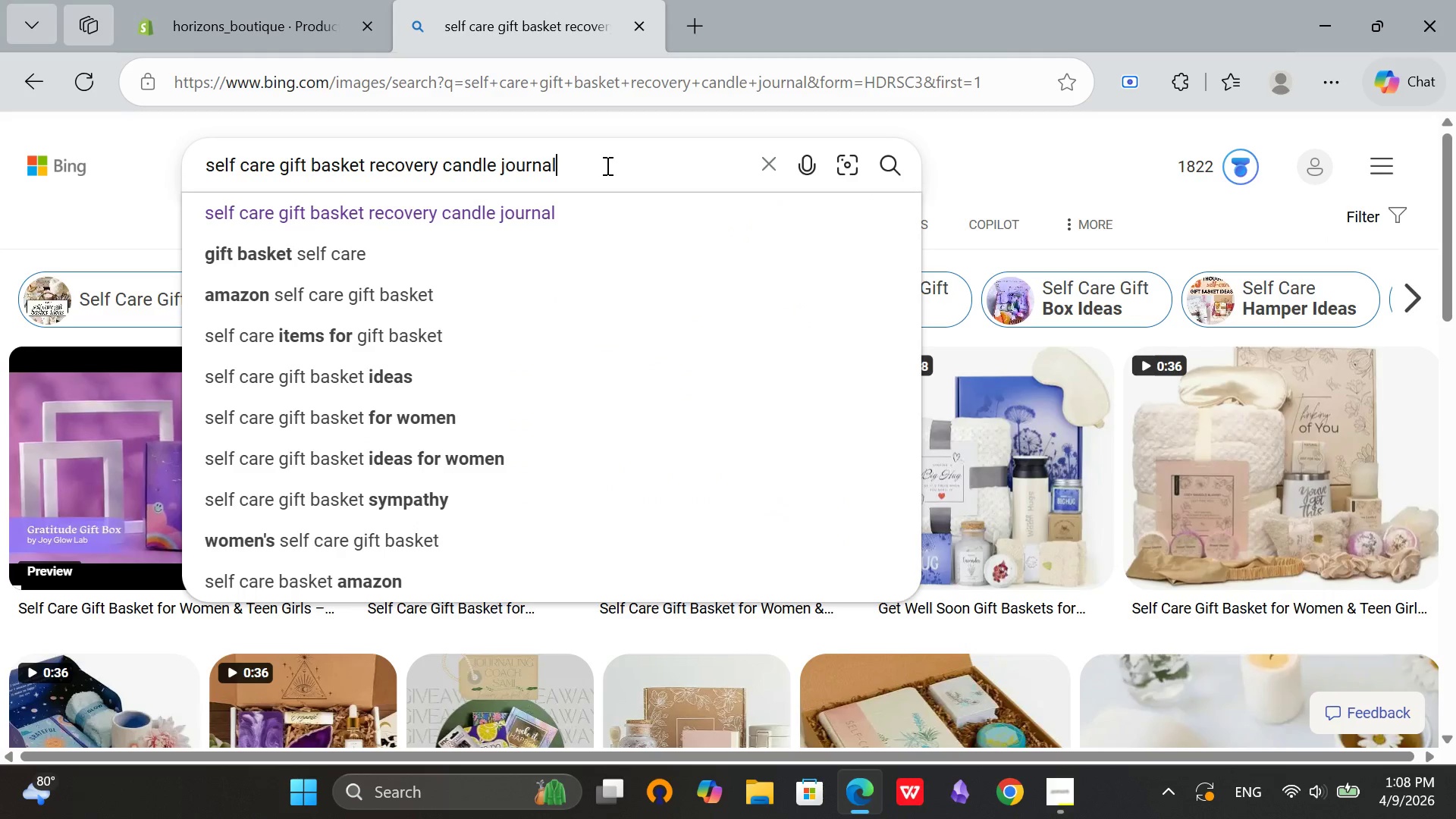 
hold_key(key=Backspace, duration=0.77)
 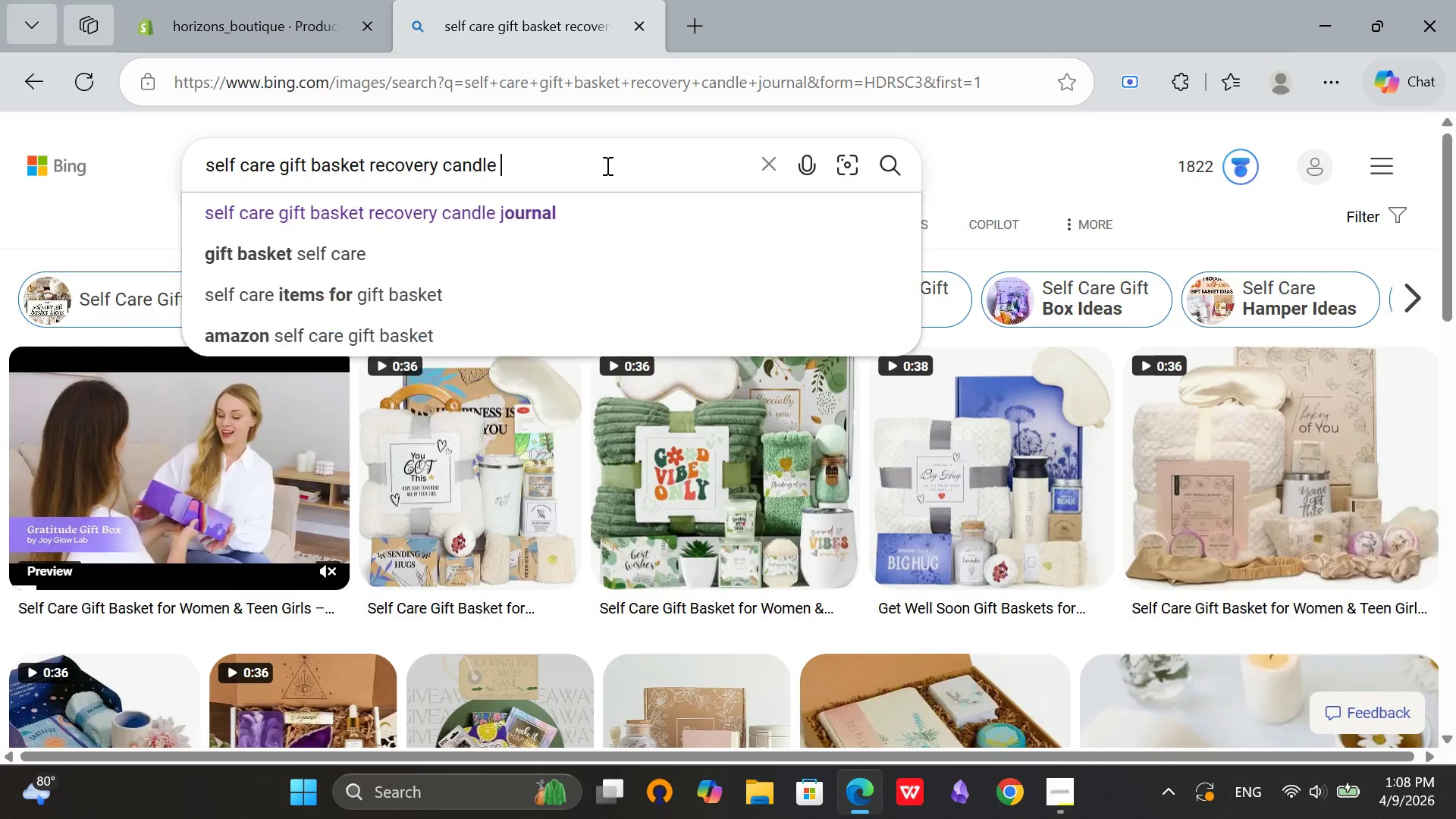 
key(Backspace)
 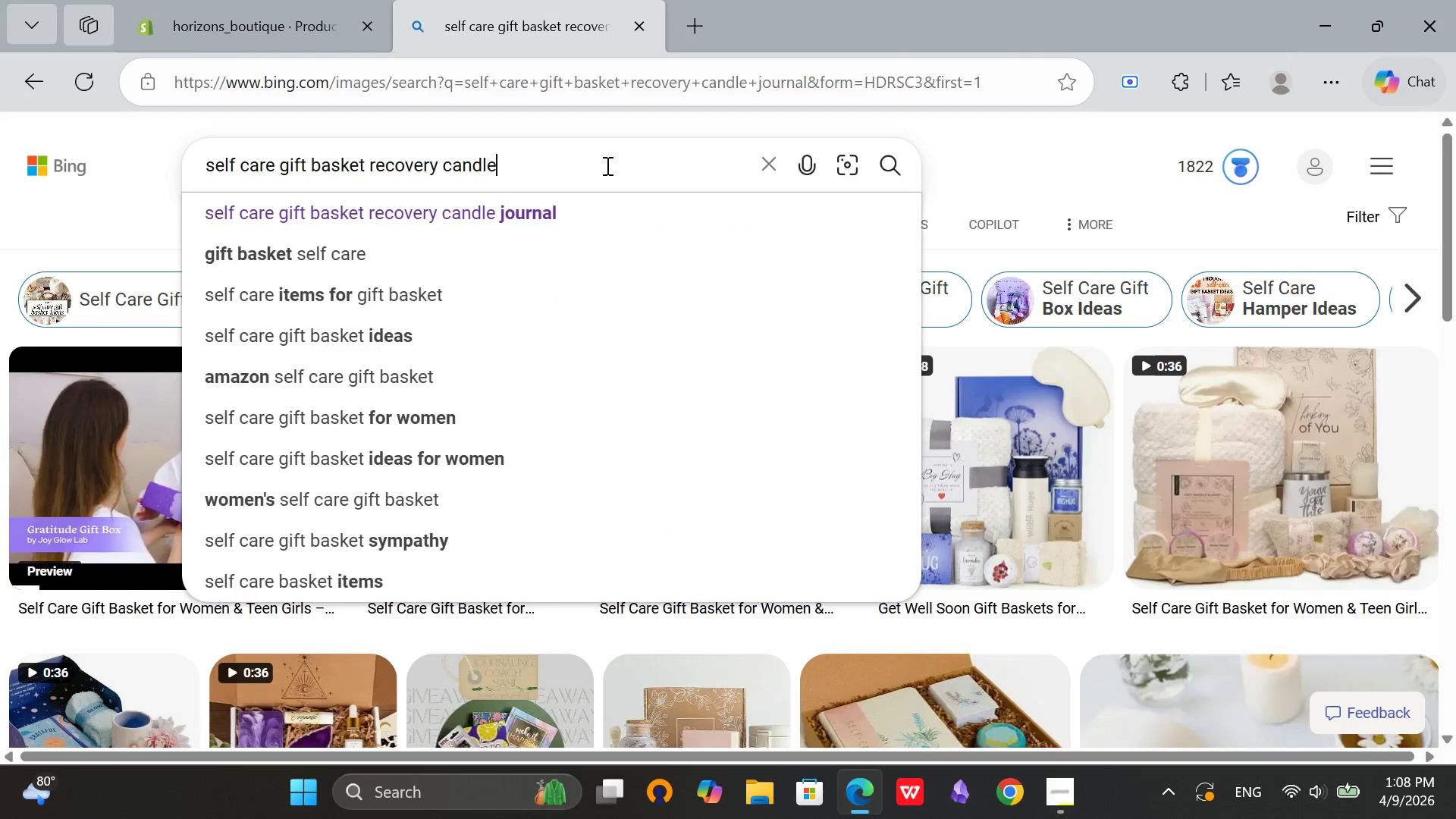 
key(Backspace)
 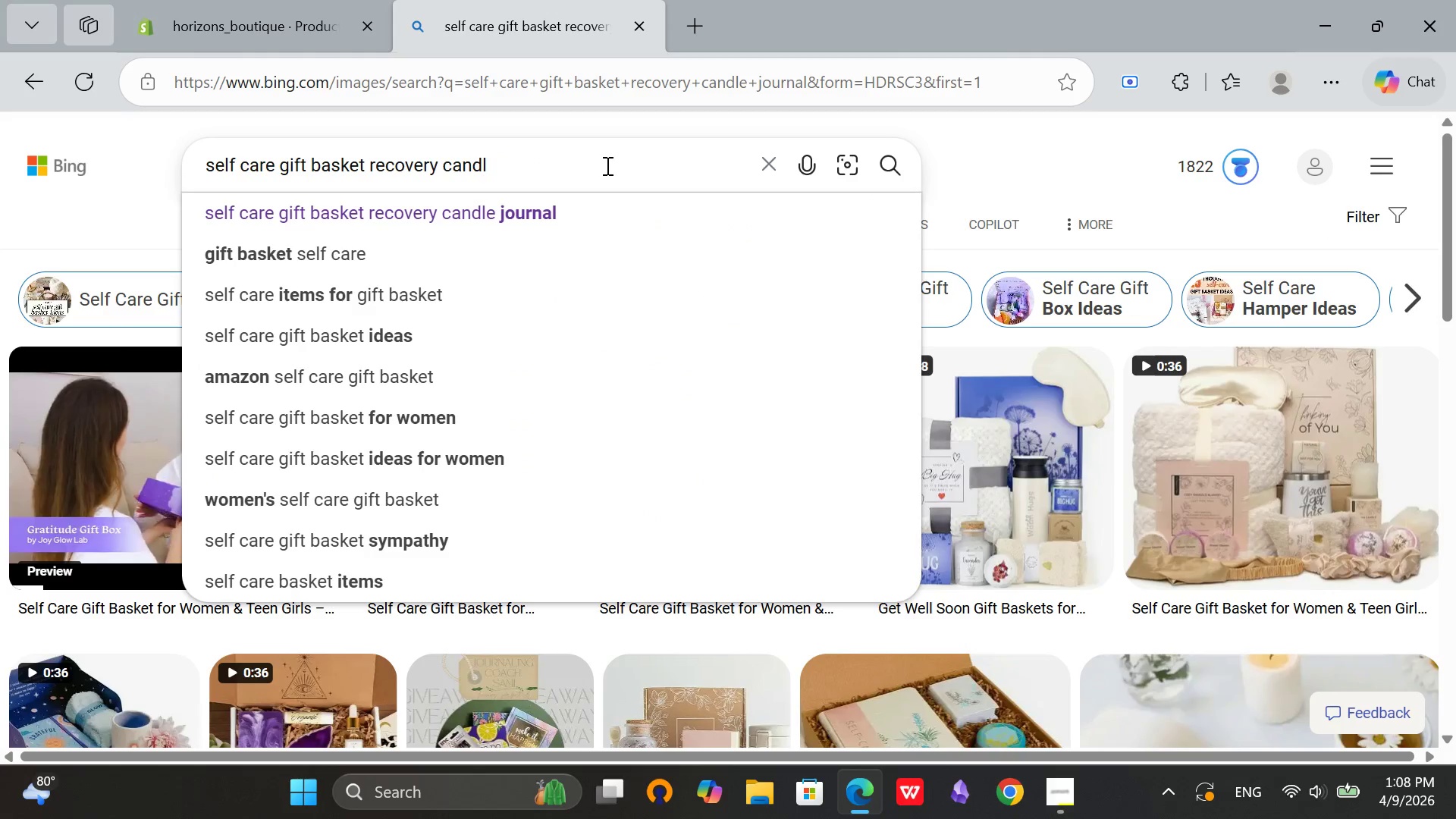 
key(Backspace)
 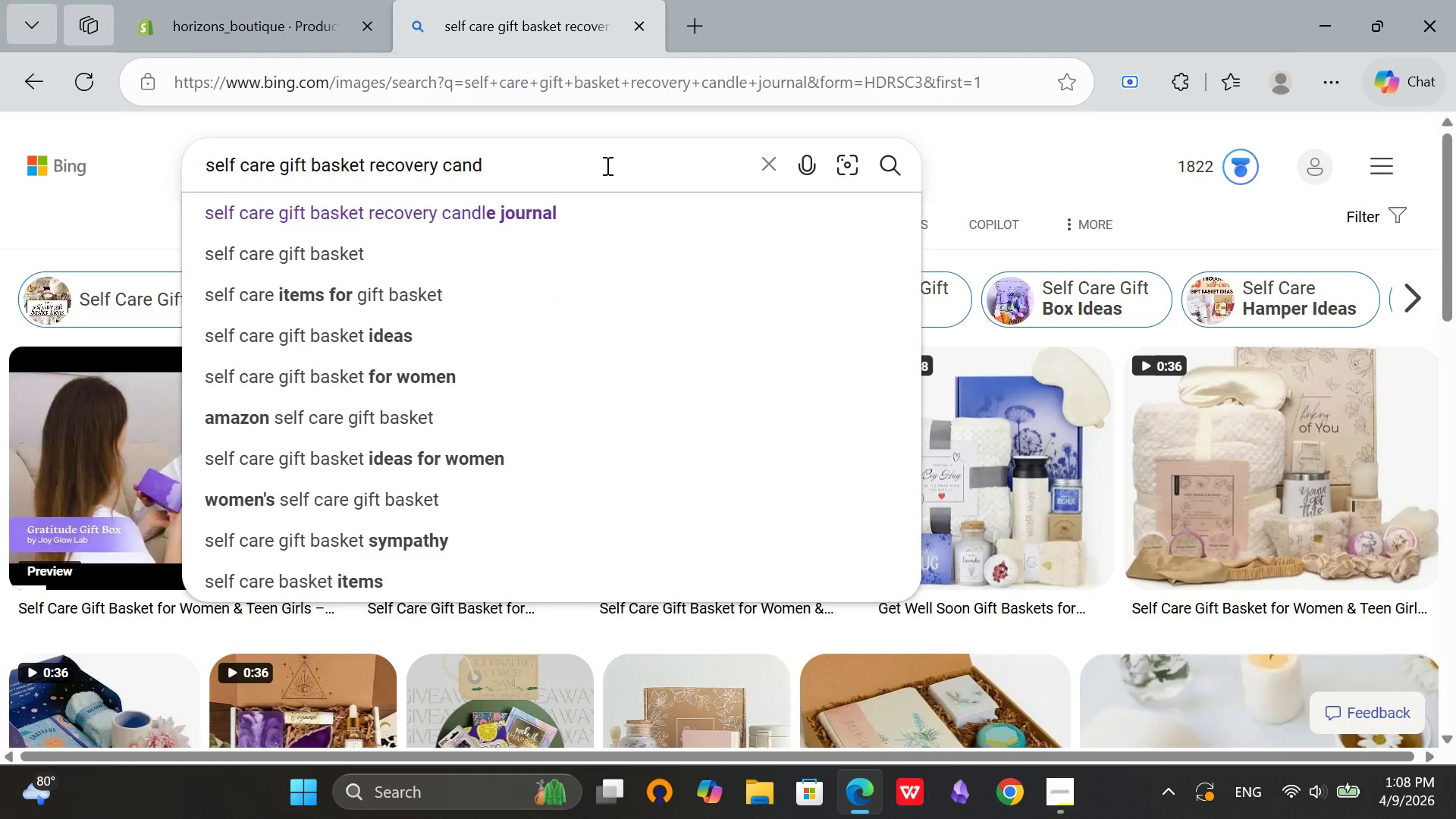 
key(Backspace)
 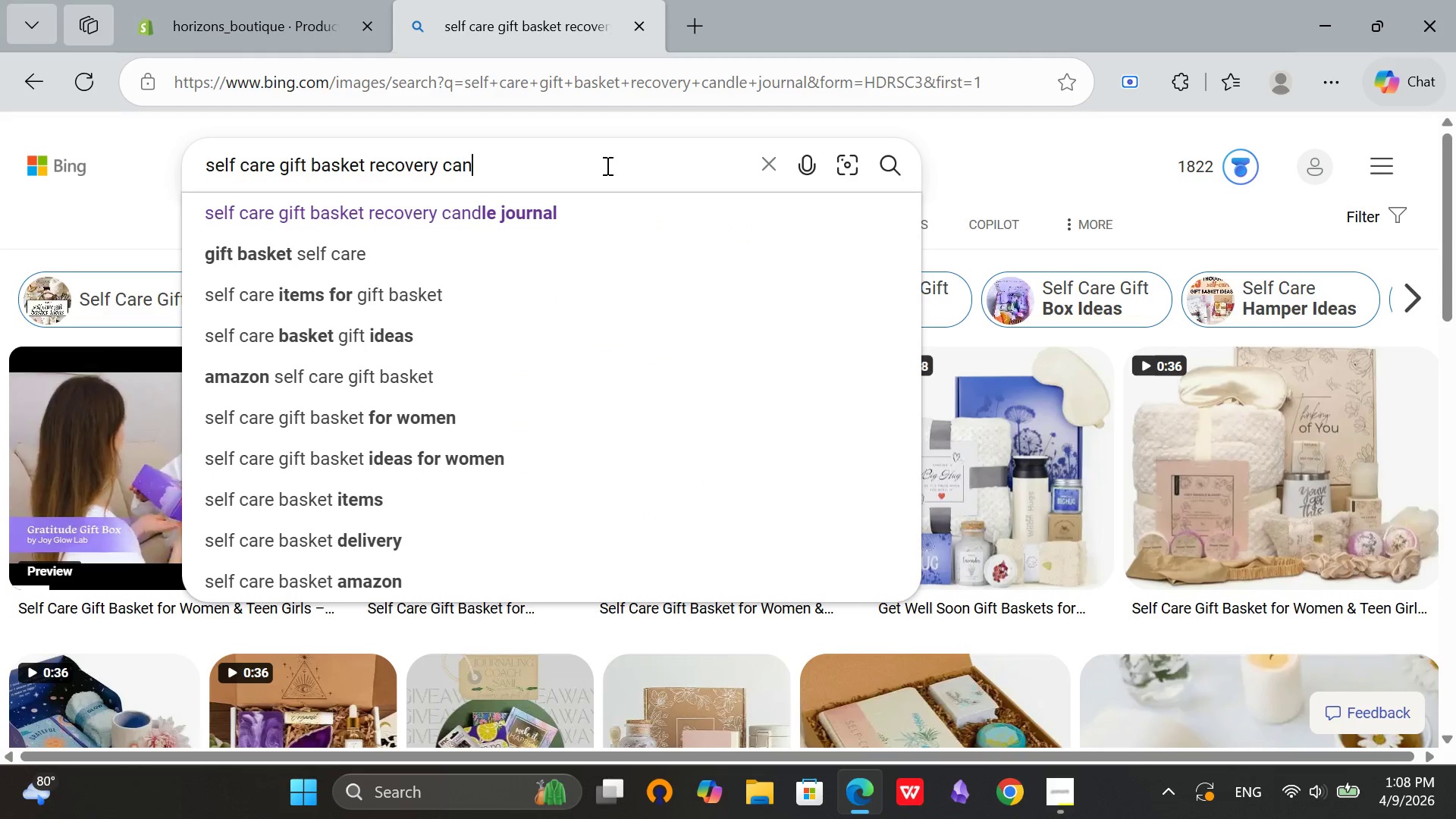 
key(Backspace)
 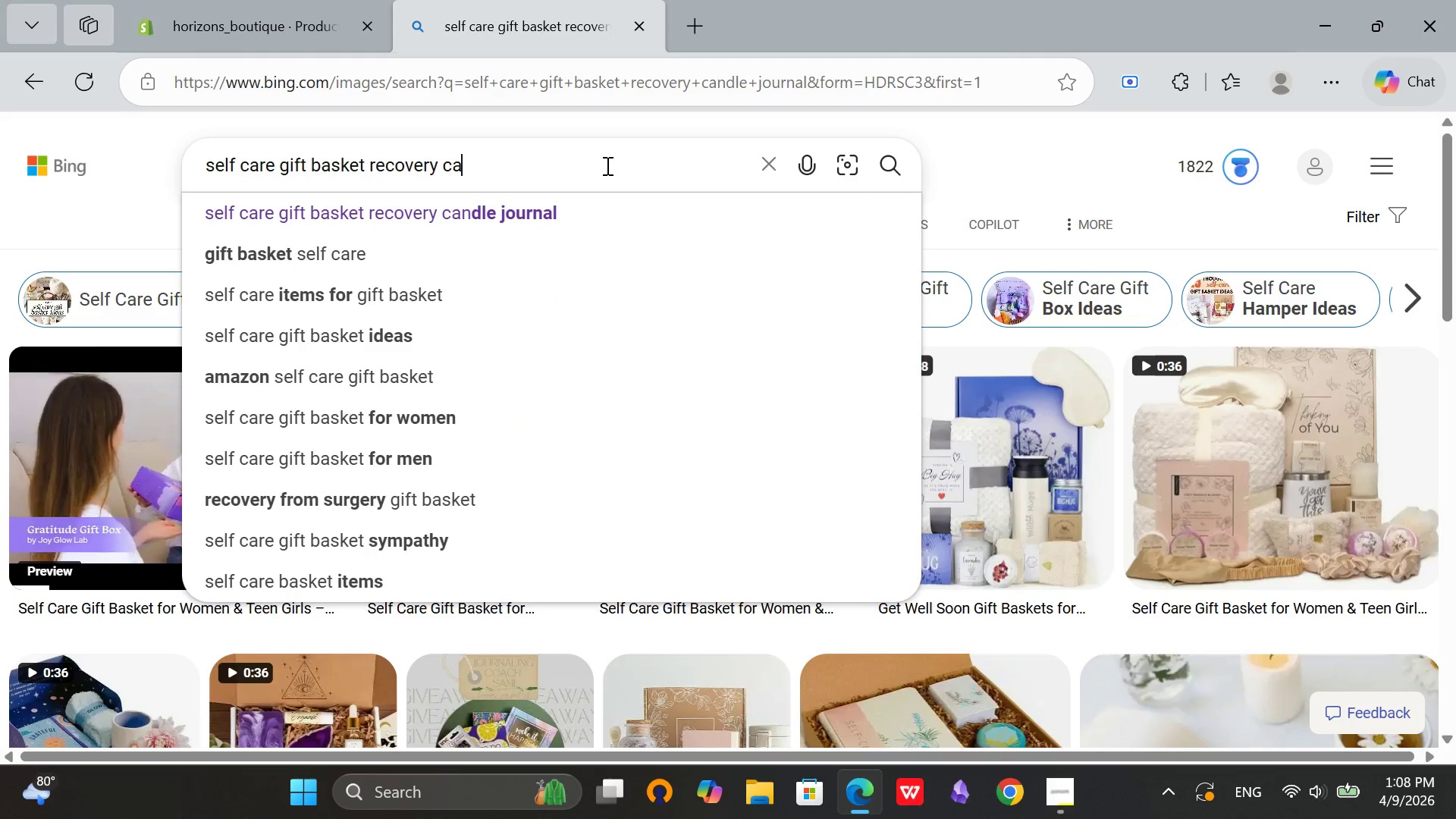 
key(Backspace)
 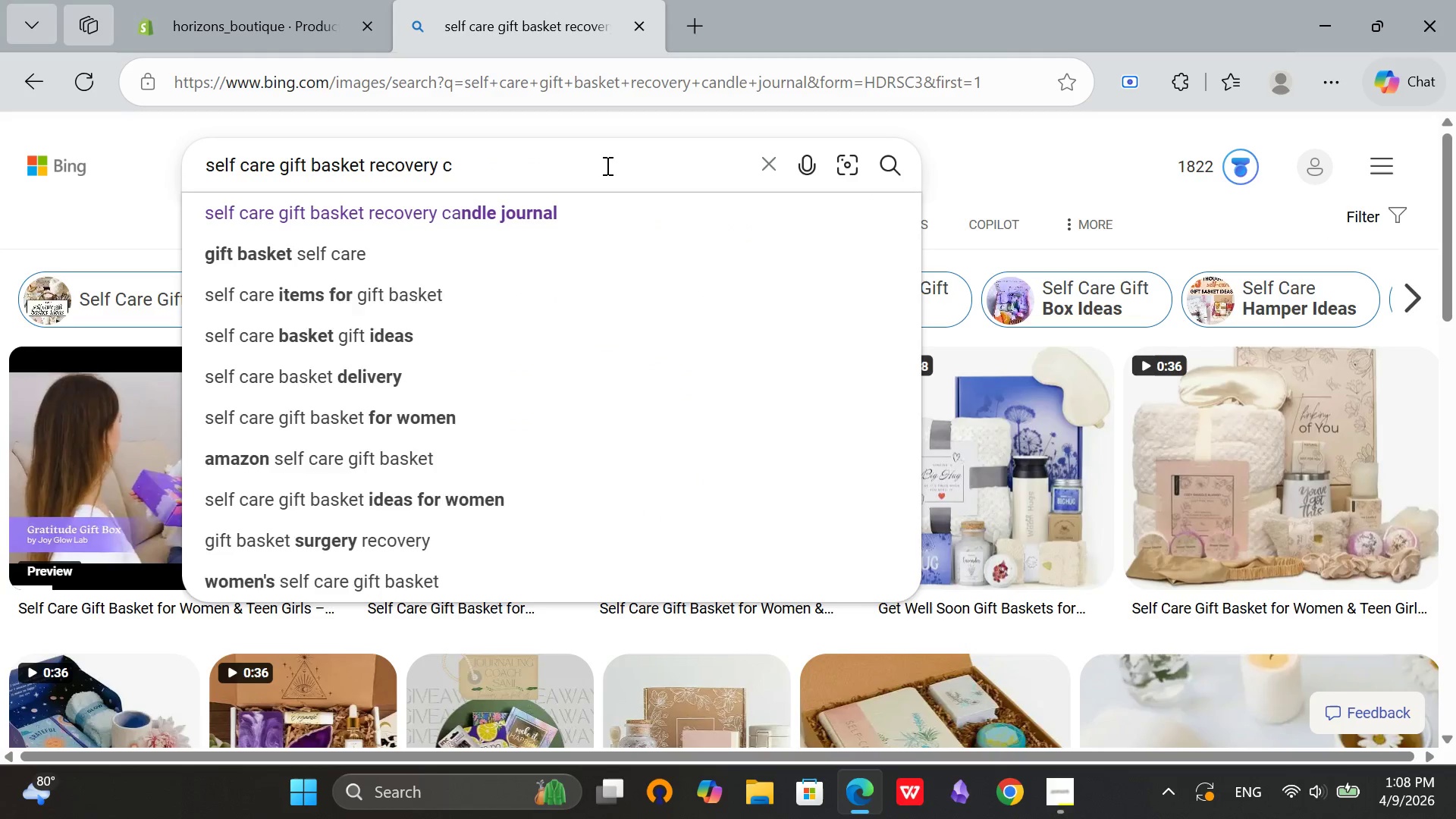 
key(Backspace)
 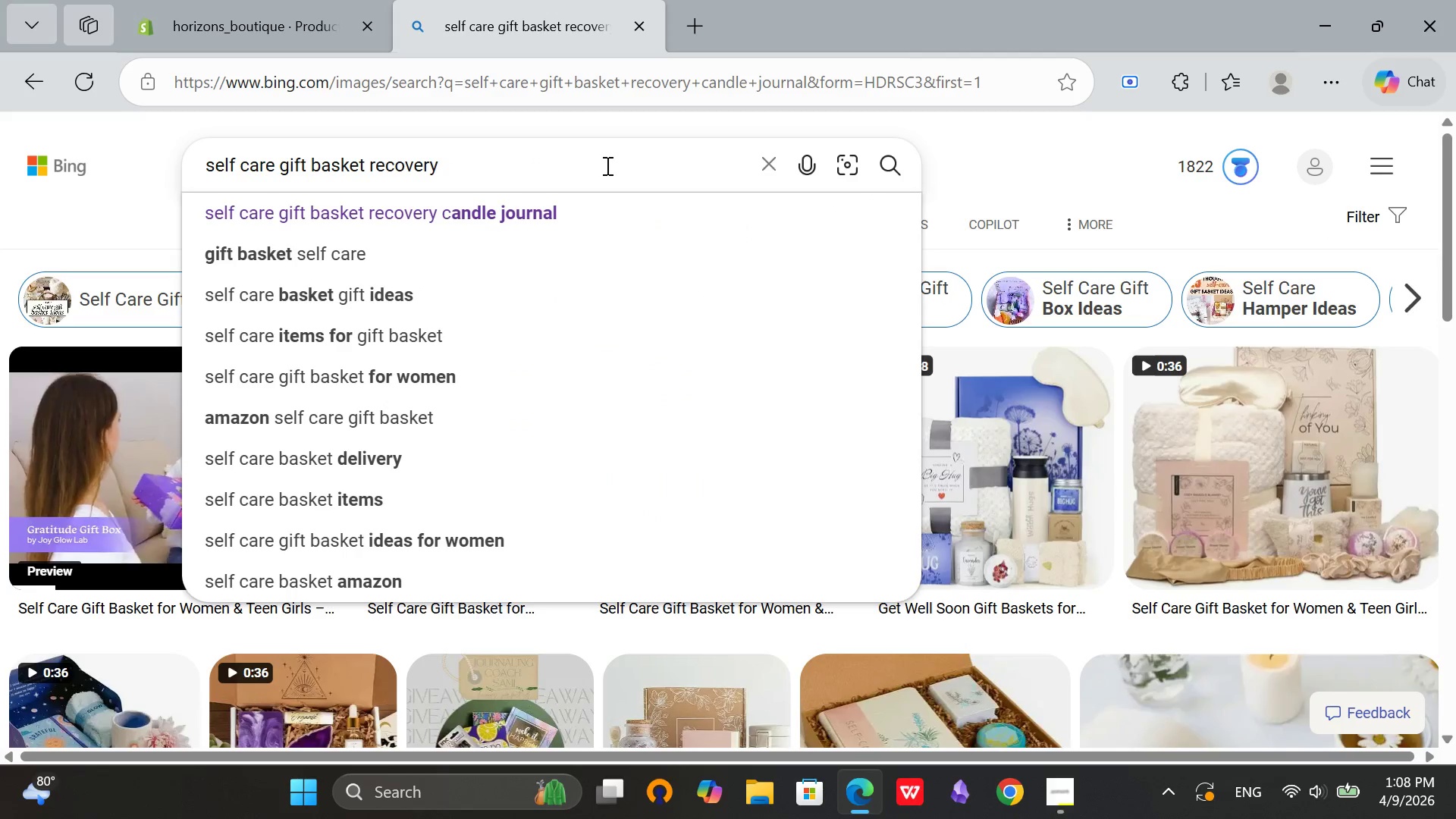 
key(Backspace)
 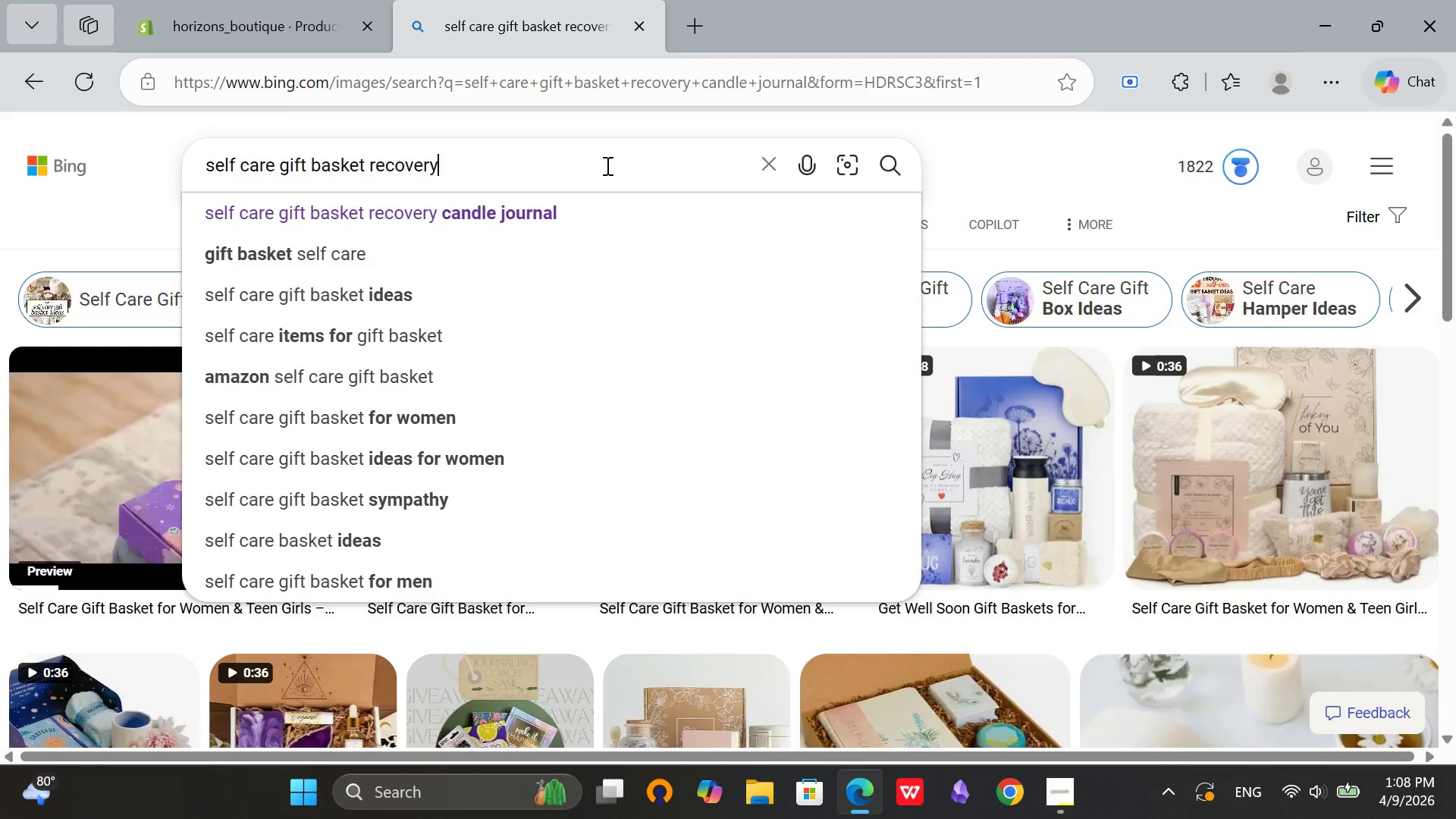 
key(Enter)
 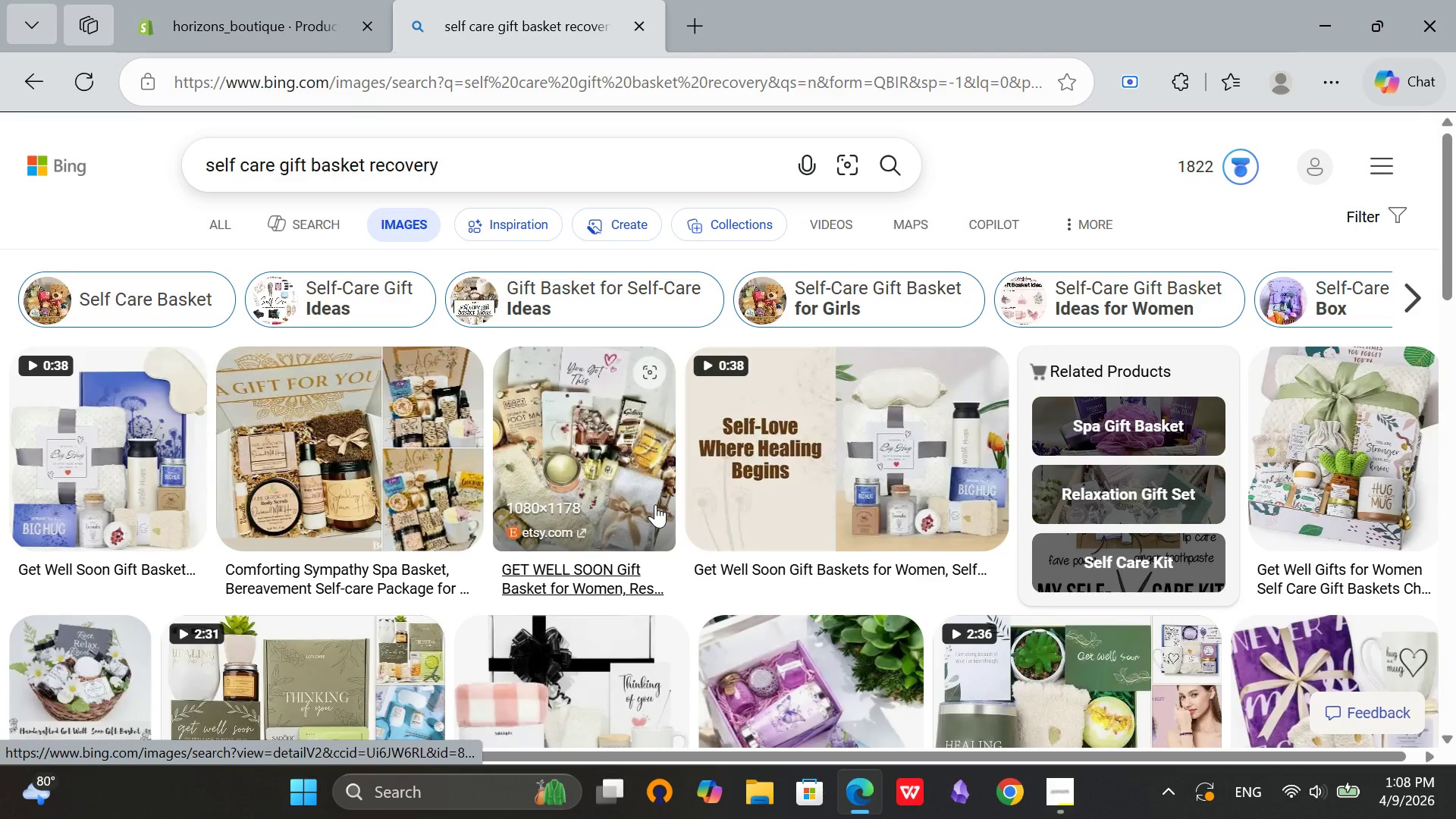 
scroll: coordinate [811, 518], scroll_direction: down, amount: 16.0
 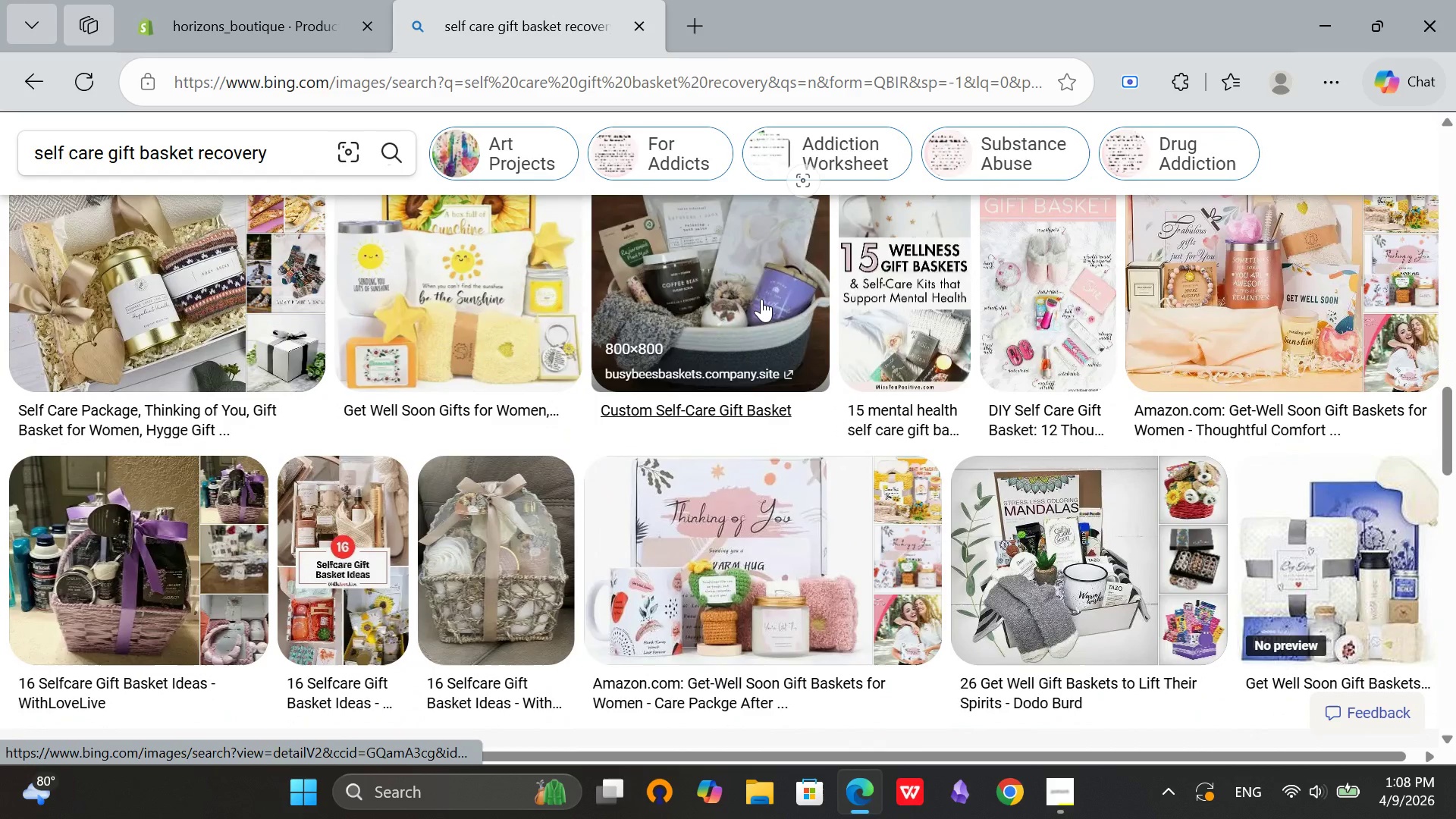 
scroll: coordinate [761, 299], scroll_direction: up, amount: 1.0
 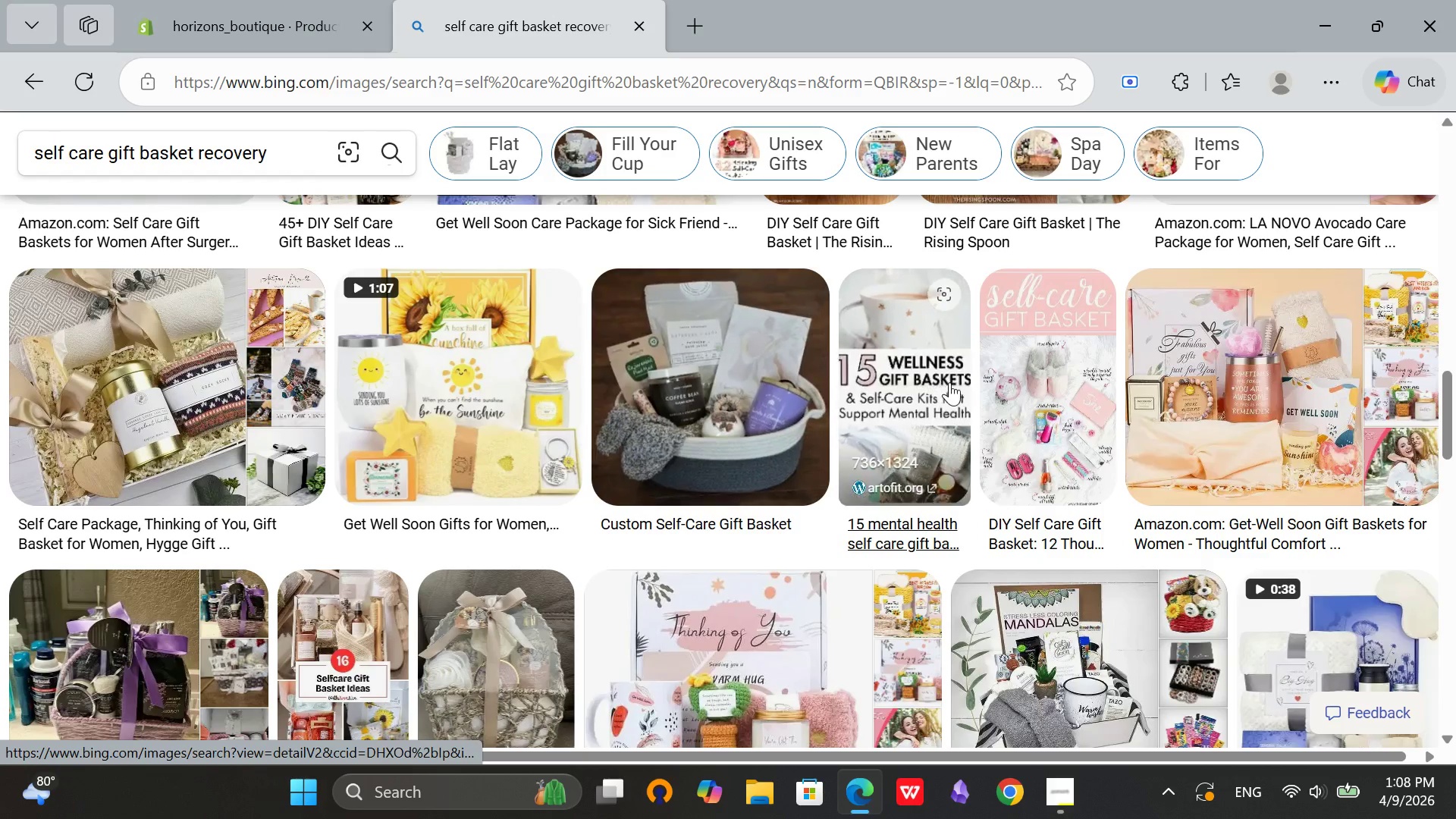 
scroll: coordinate [676, 453], scroll_direction: down, amount: 15.0
 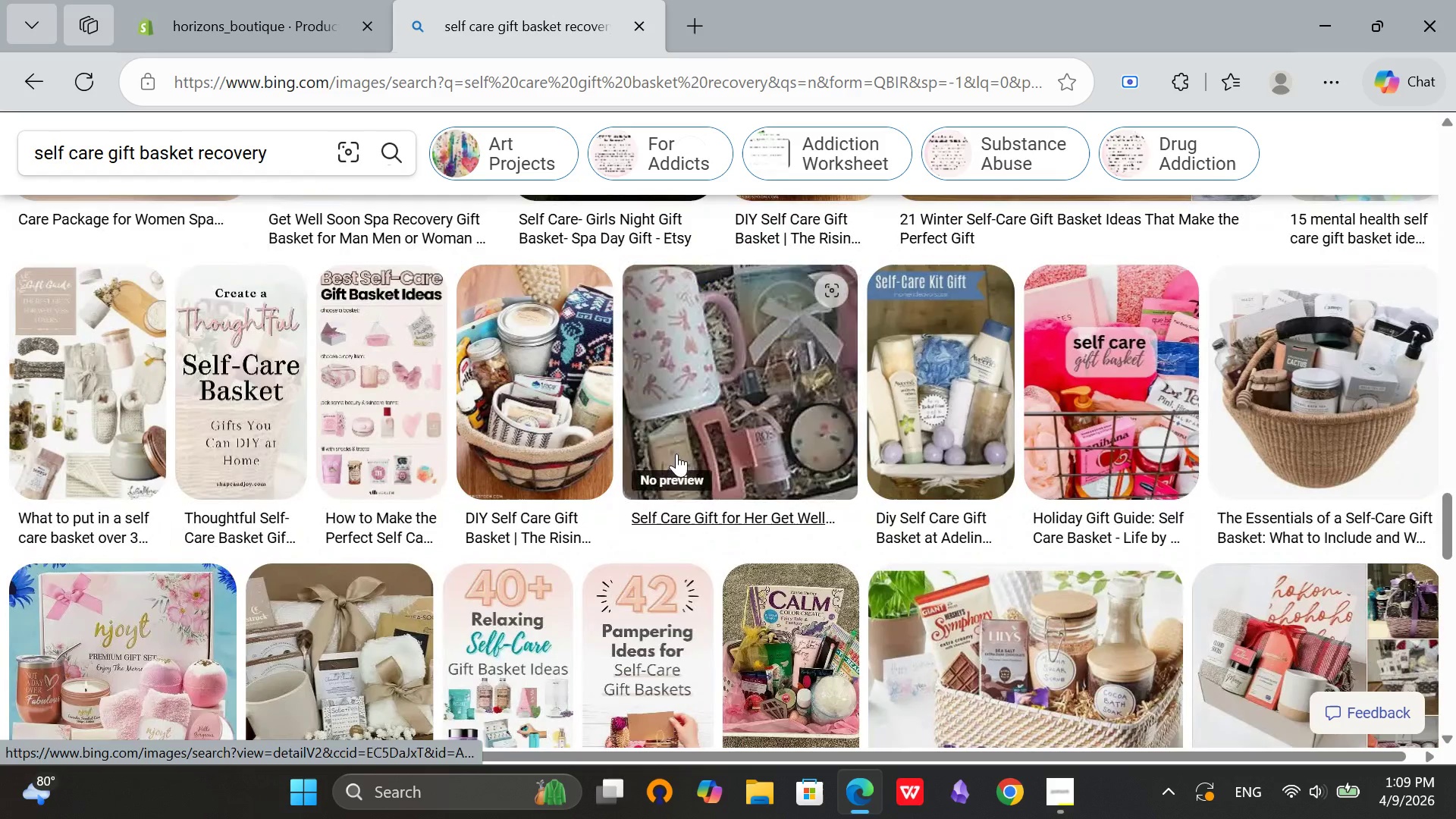 
scroll: coordinate [676, 455], scroll_direction: down, amount: 2.0
 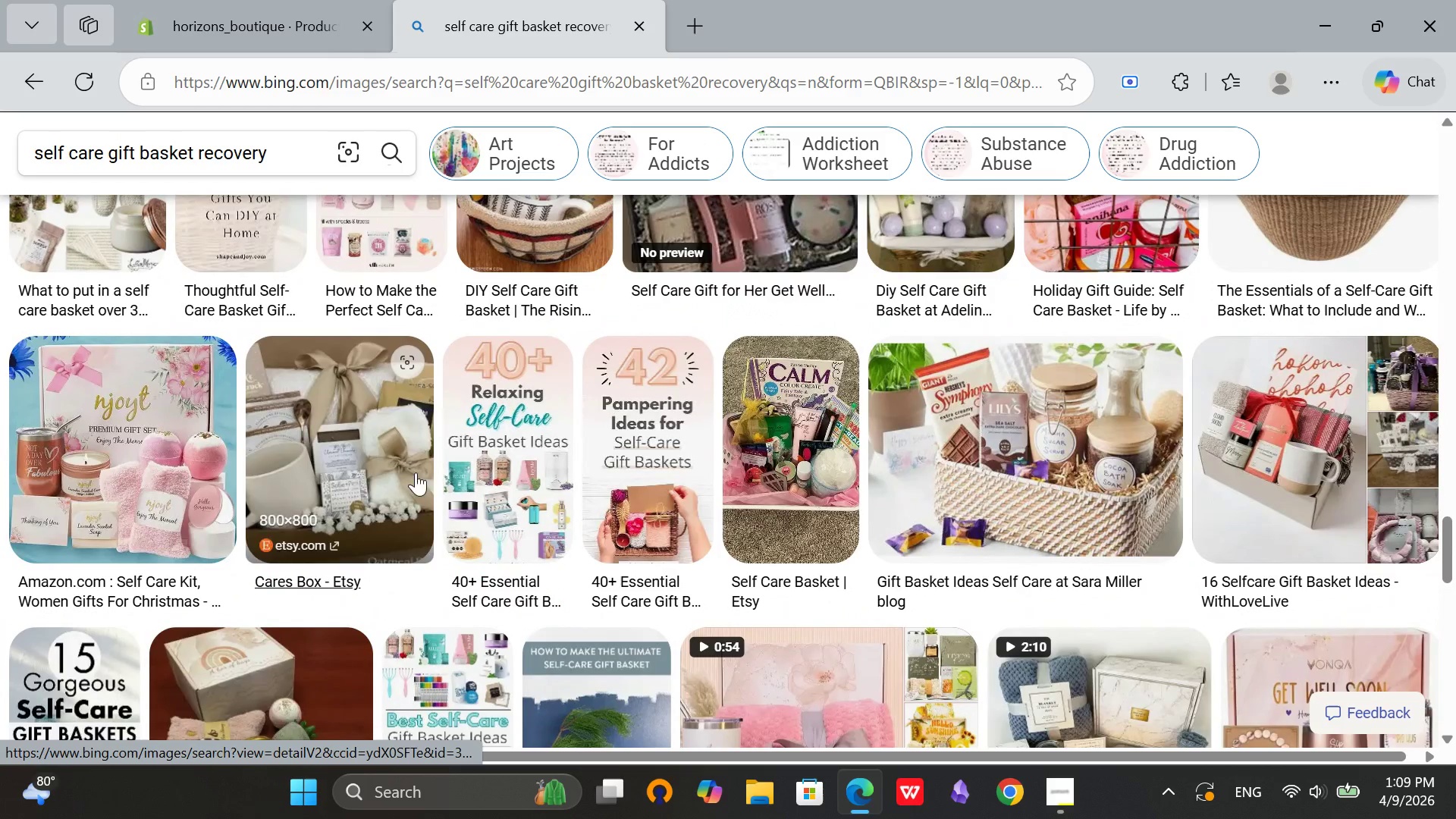 
left_click([352, 445])
 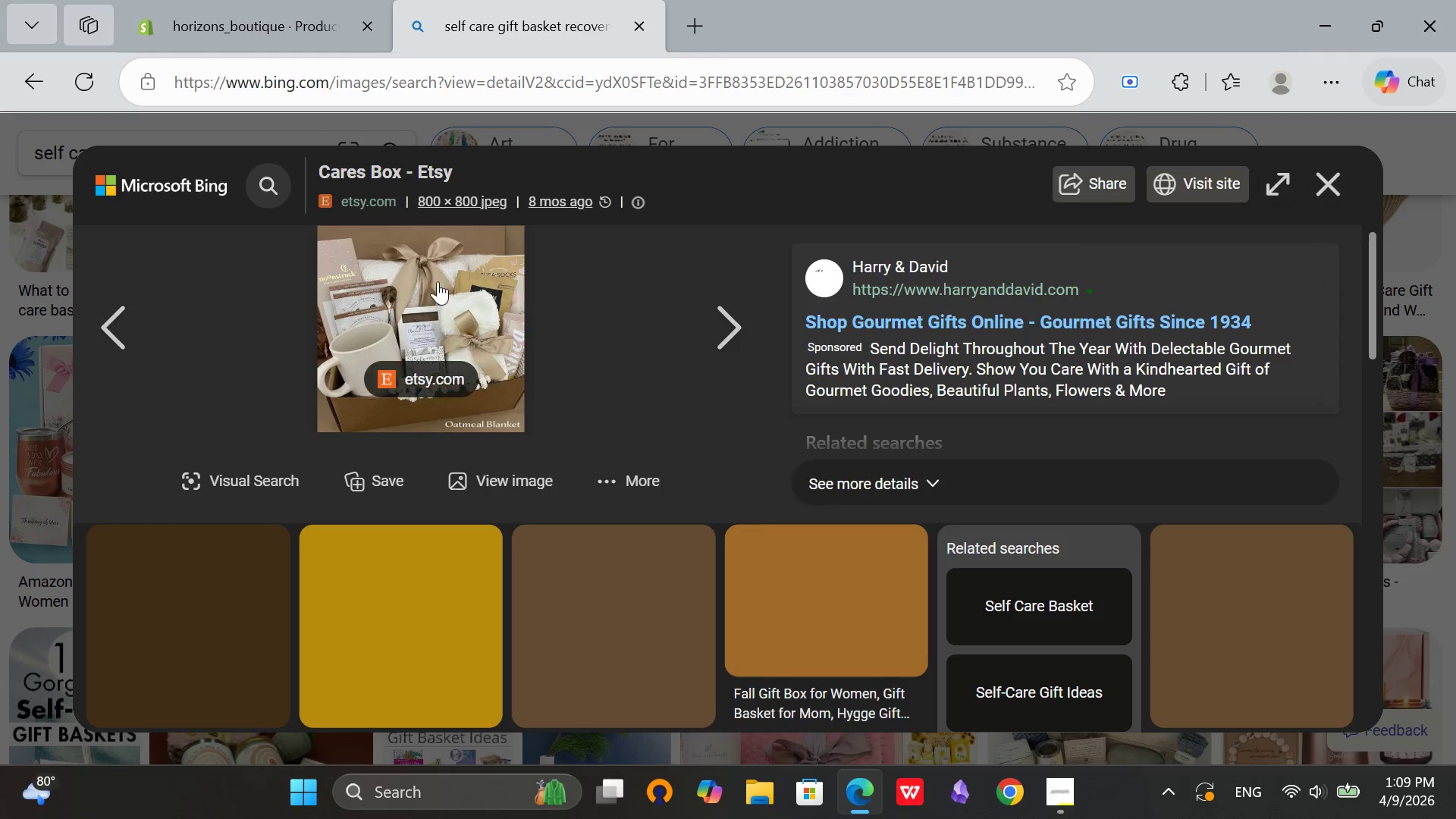 
right_click([441, 277])
 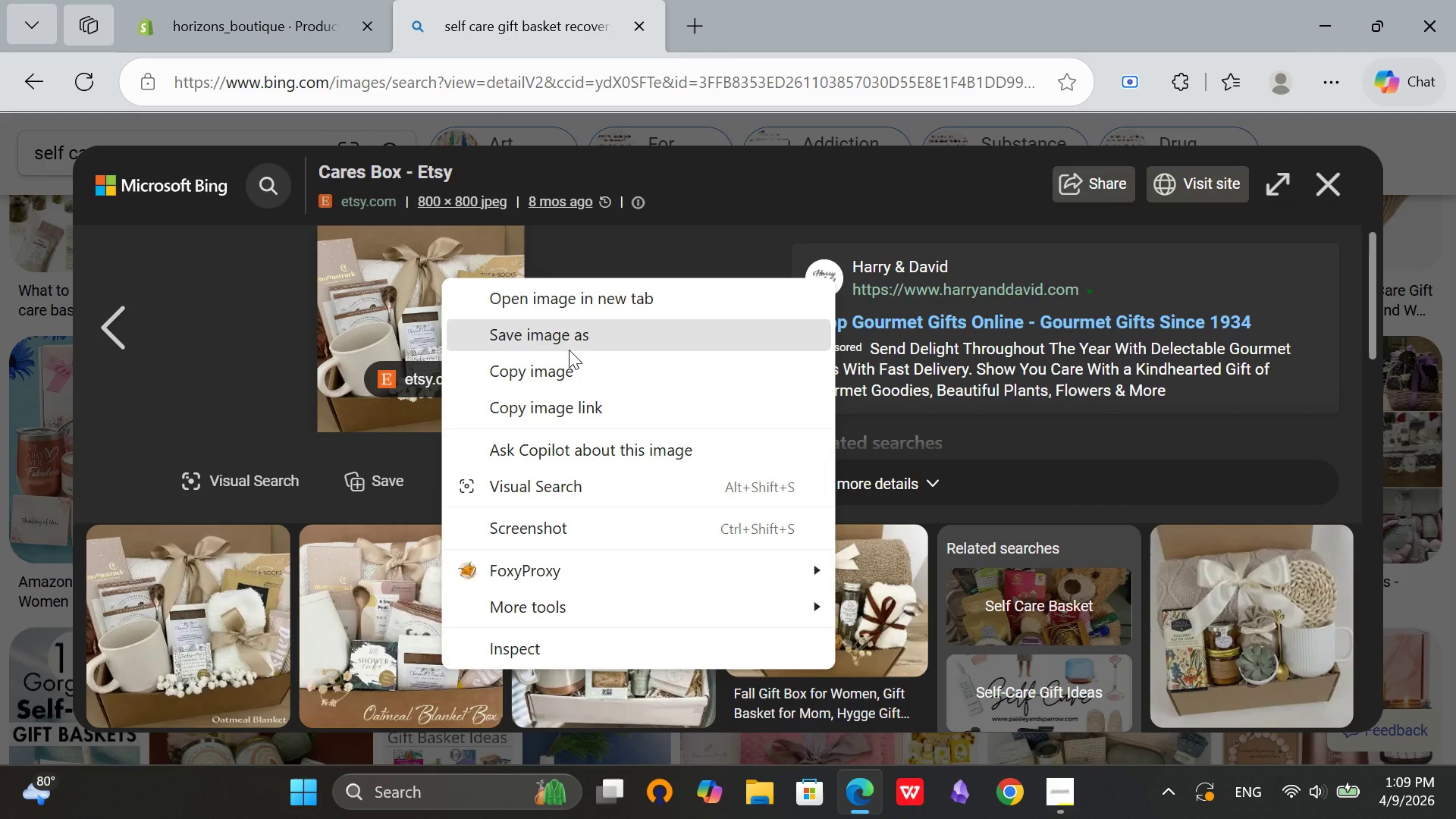 
left_click([569, 347])
 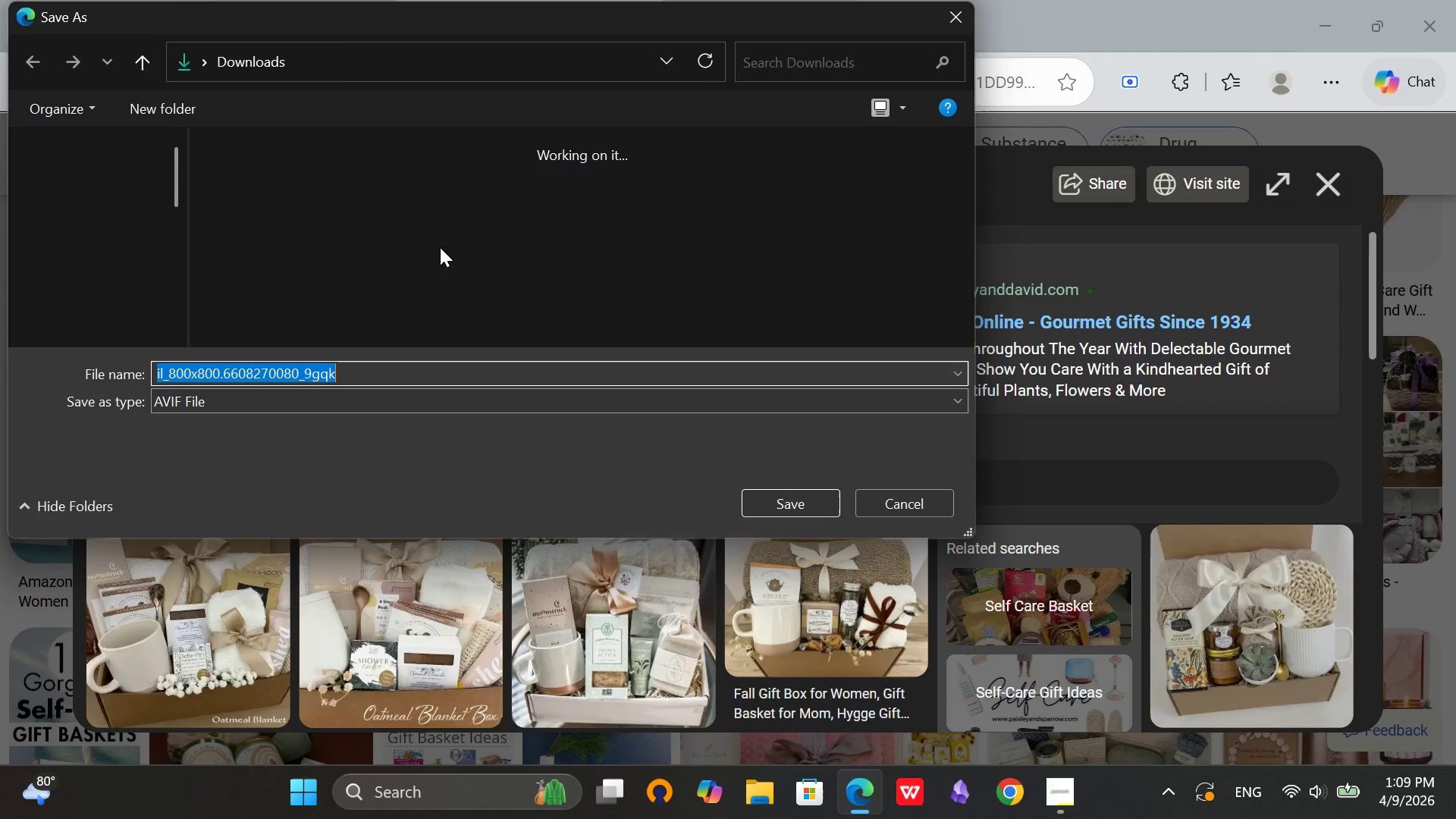 
left_click([64, 325])
 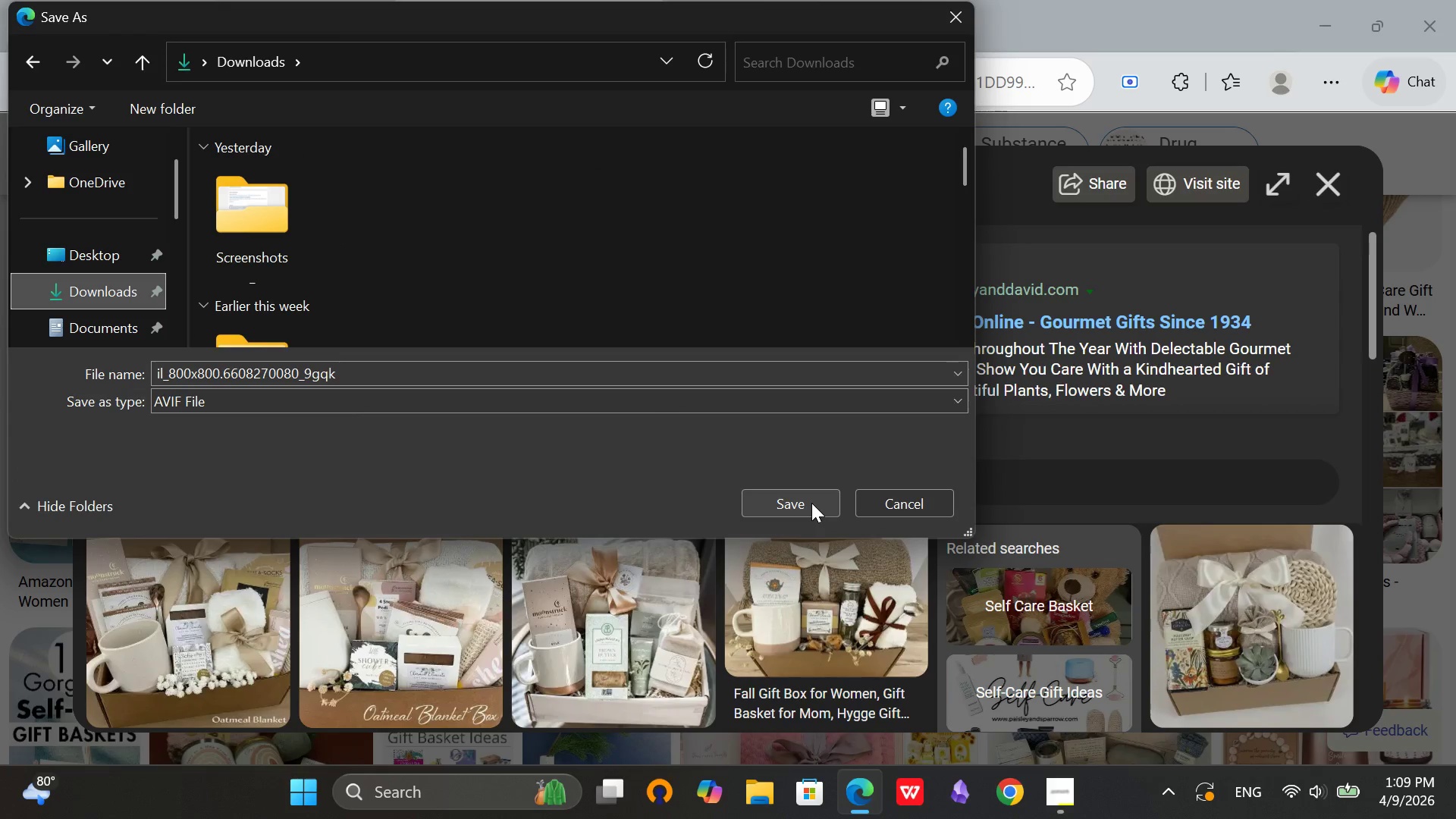 
left_click([811, 503])
 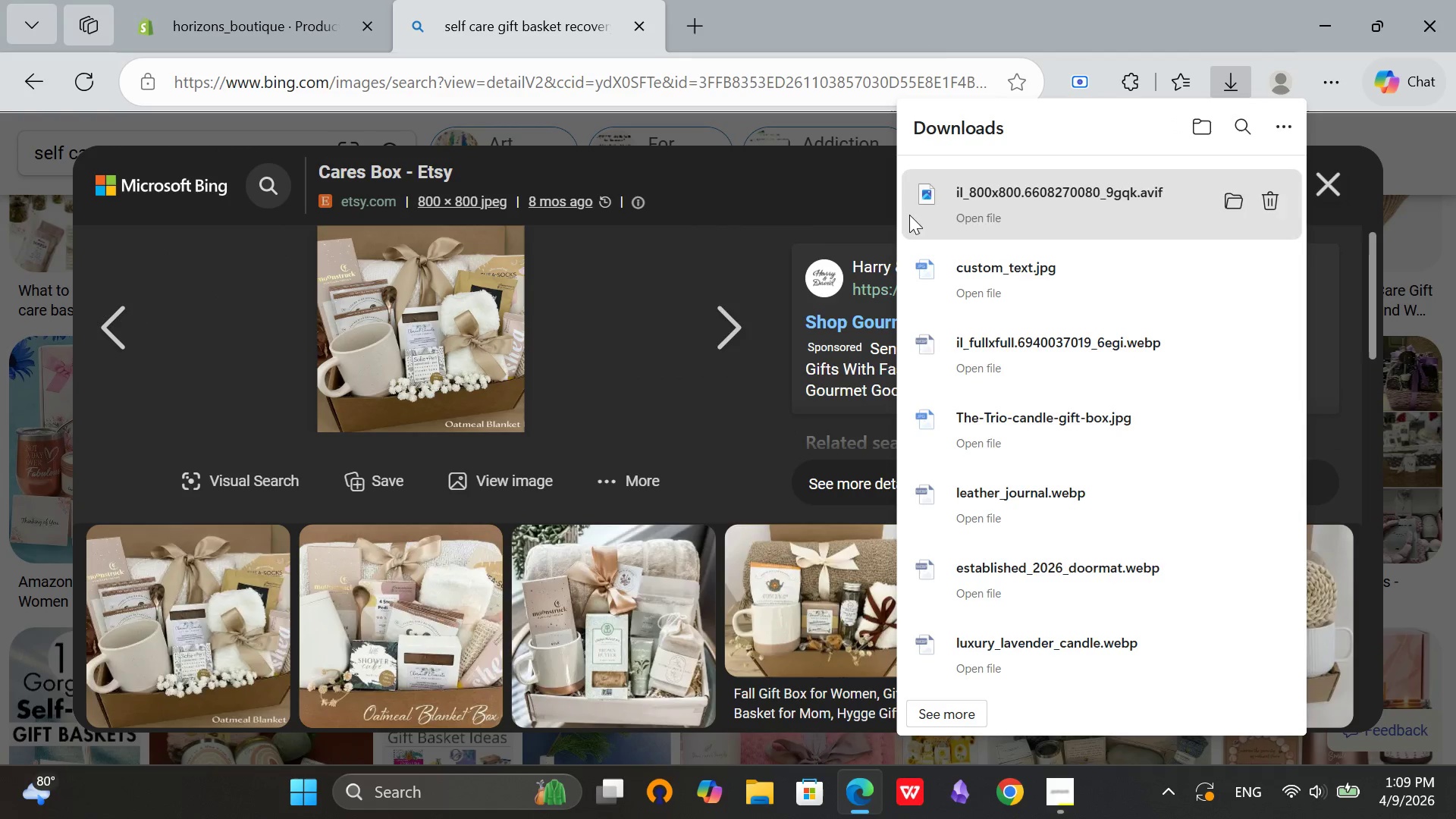 
left_click([728, 188])
 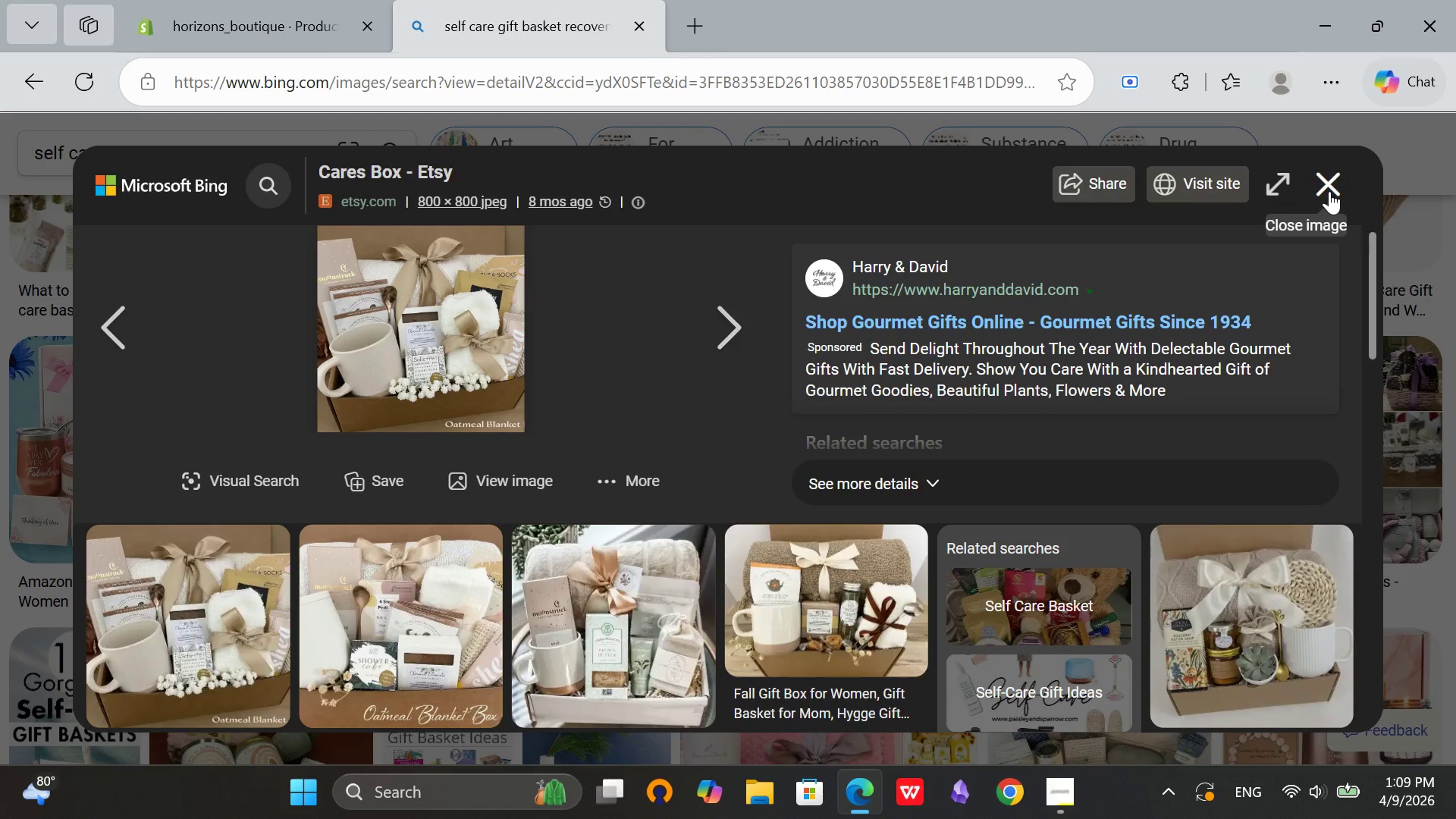 
left_click([1329, 191])
 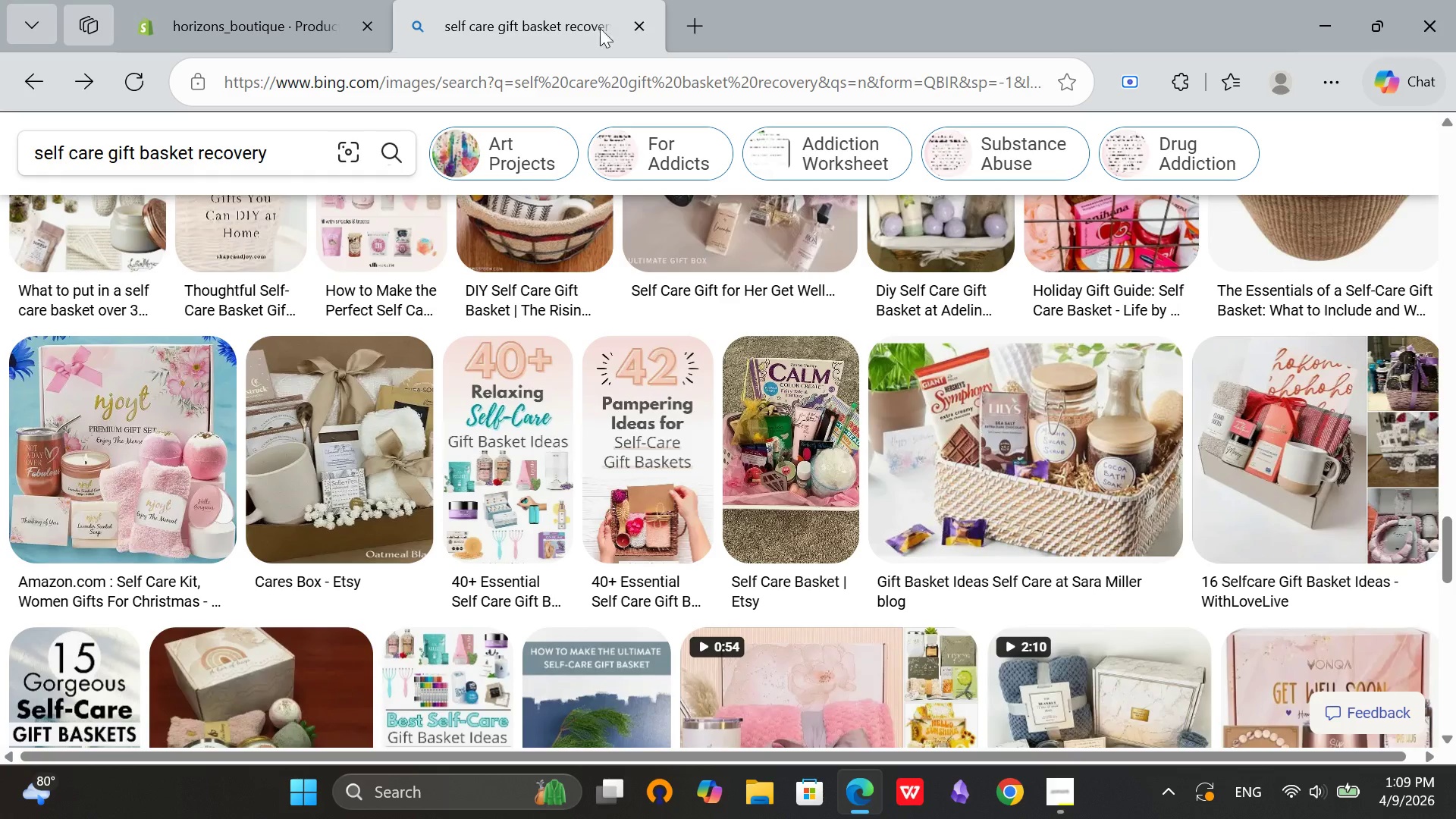 
left_click([627, 27])
 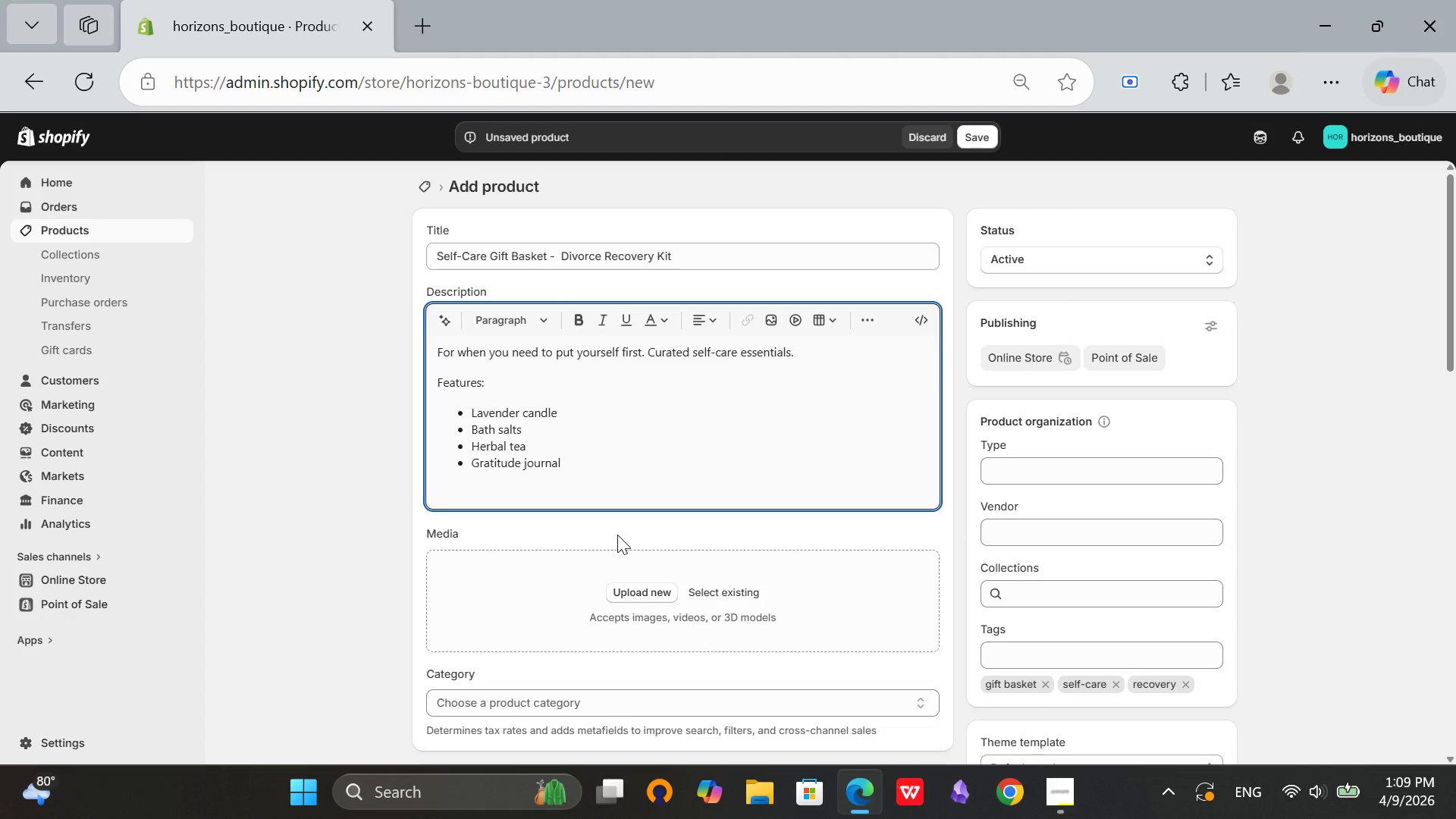 
left_click([629, 589])
 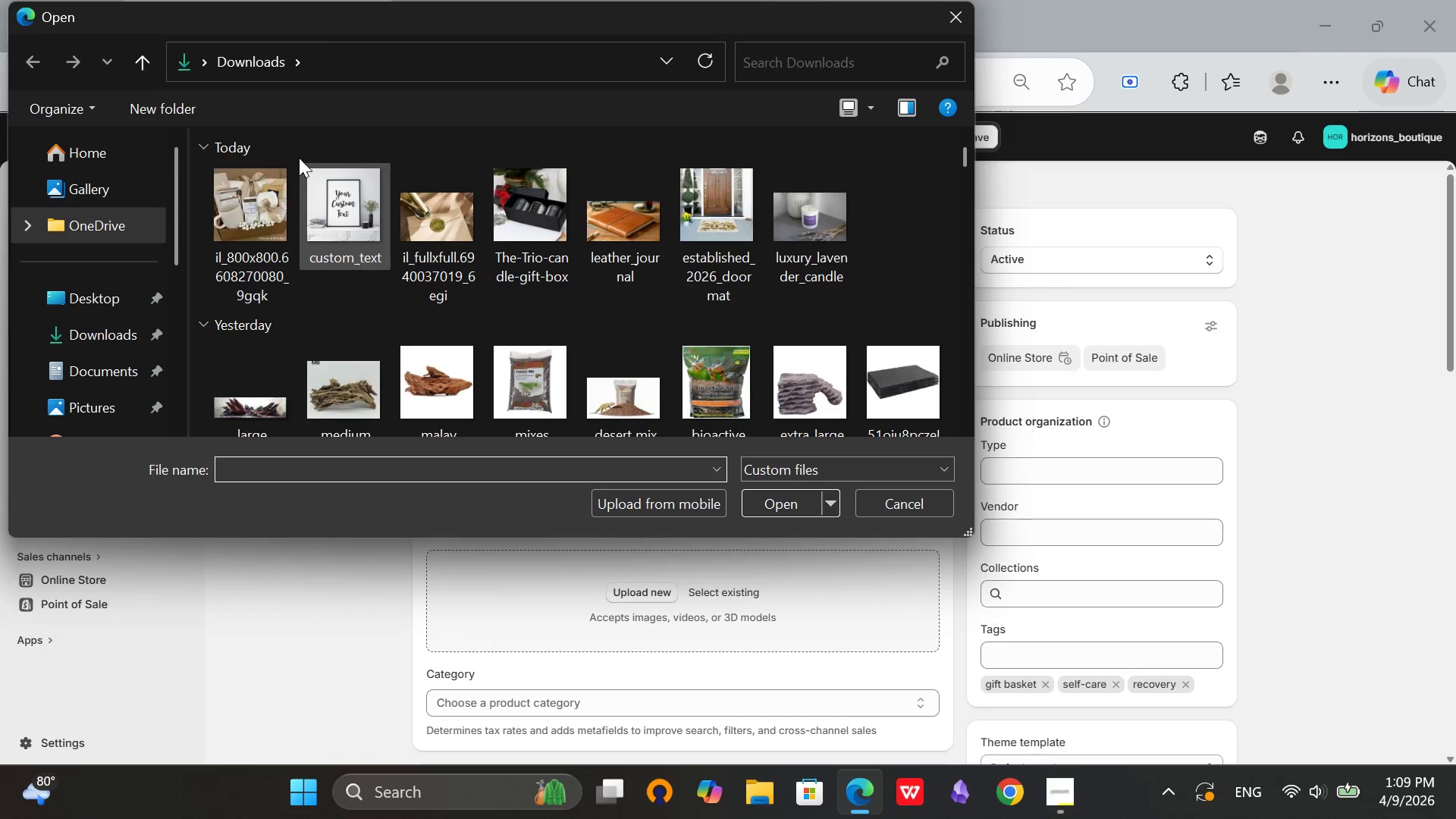 
double_click([278, 204])
 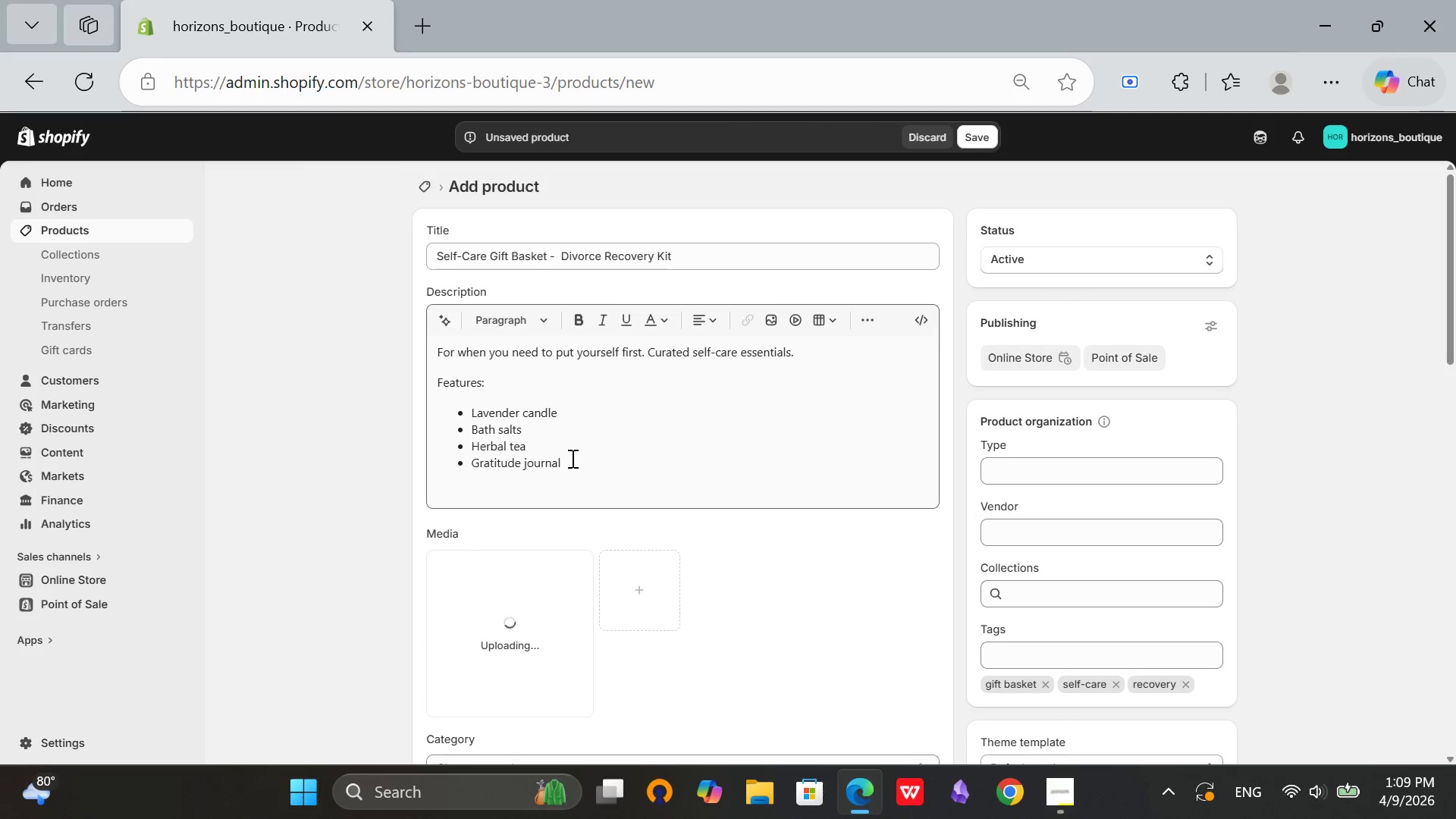 
scroll: coordinate [773, 479], scroll_direction: down, amount: 4.0
 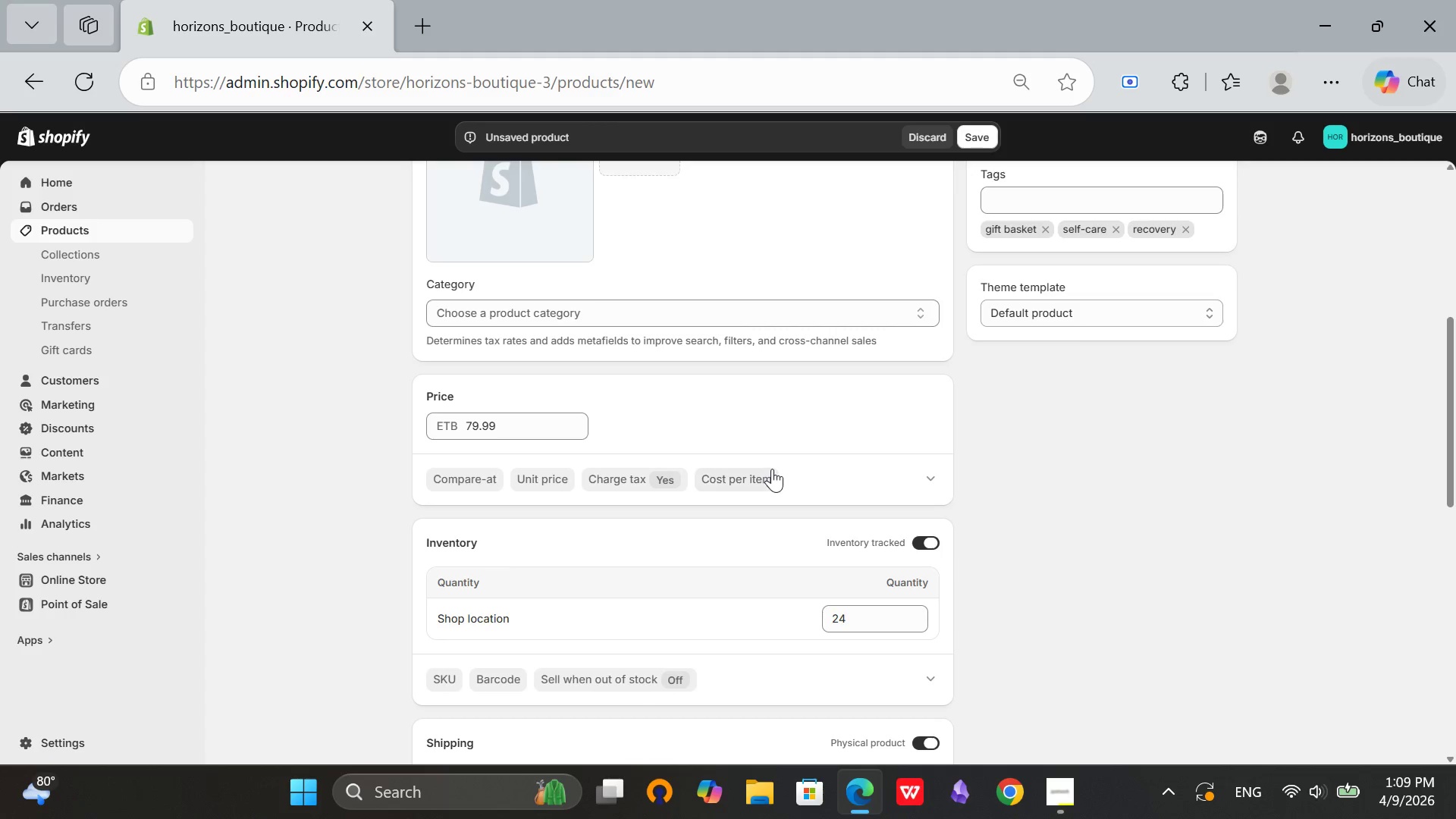 
scroll: coordinate [772, 469], scroll_direction: up, amount: 3.0
 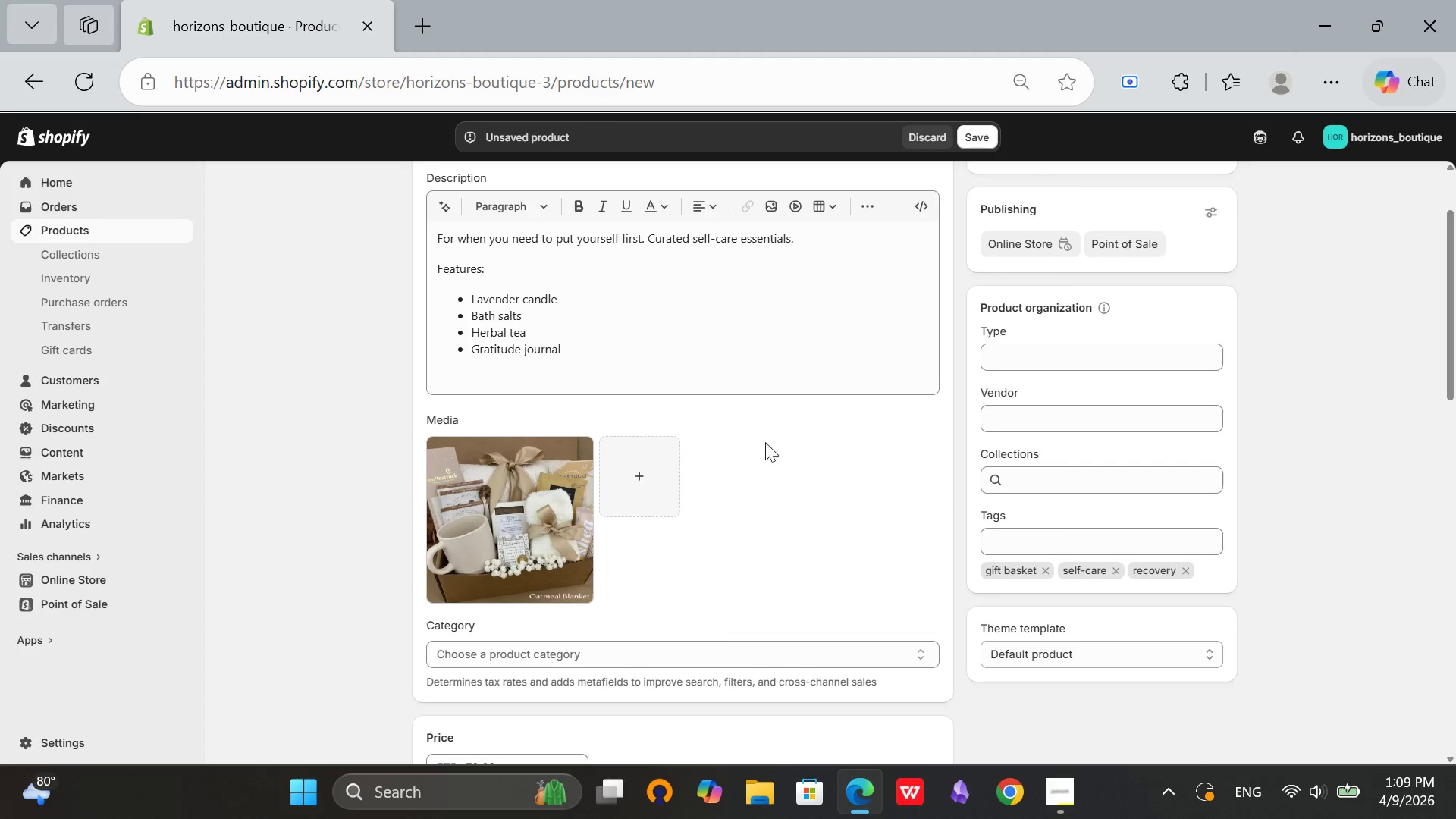 
left_click([500, 500])
 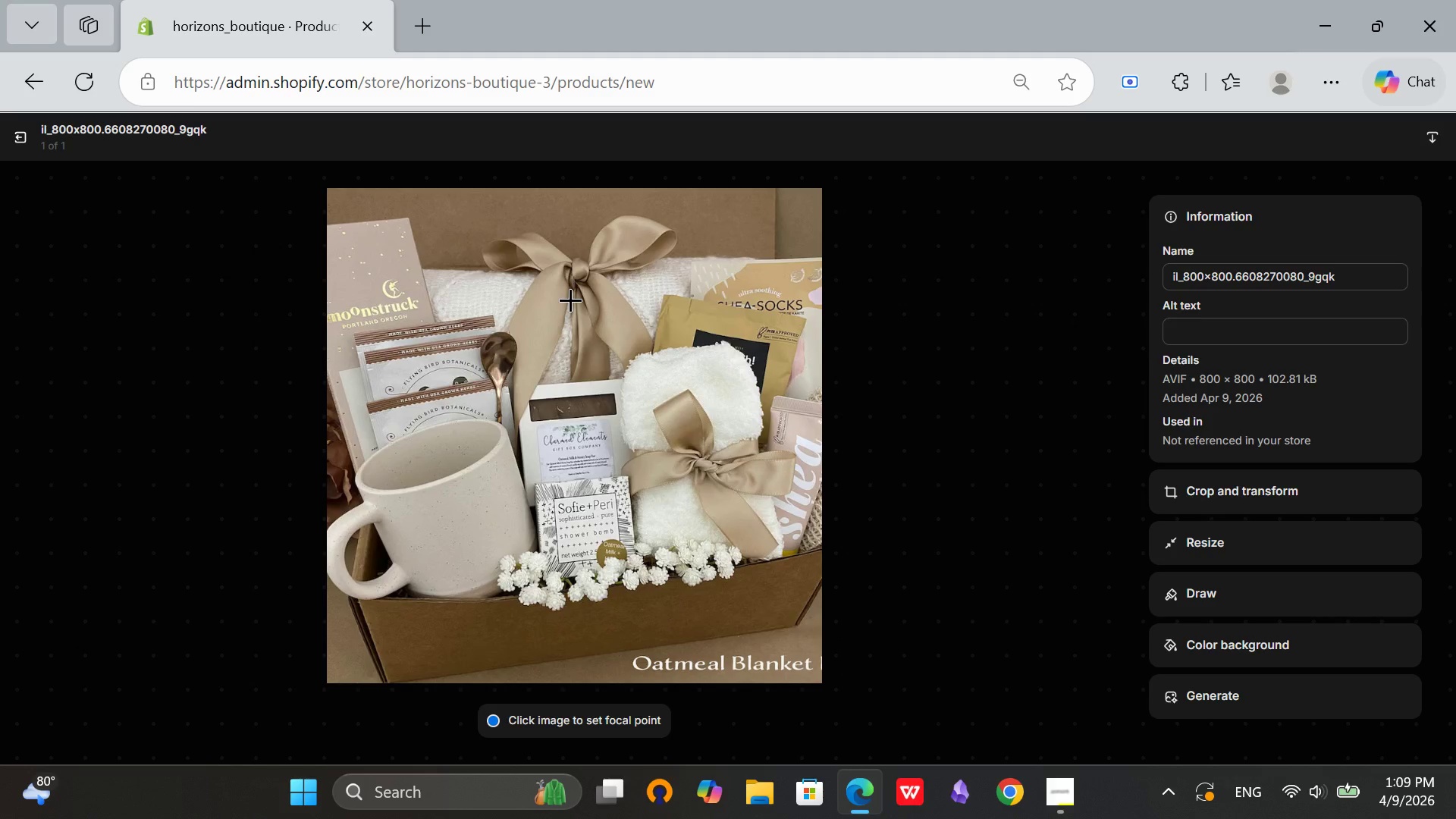 
wait(8.5)
 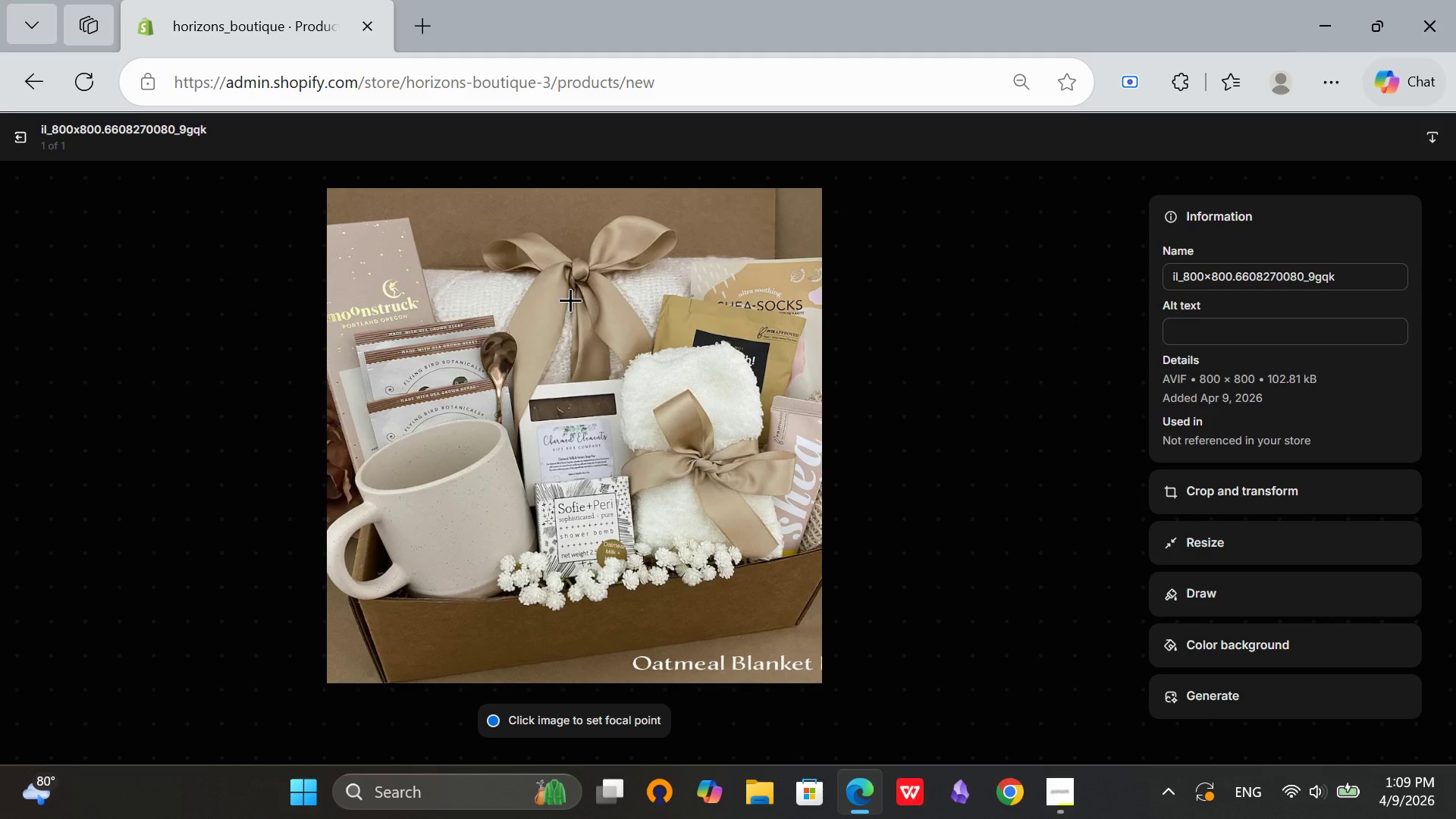 
left_click([1291, 328])
 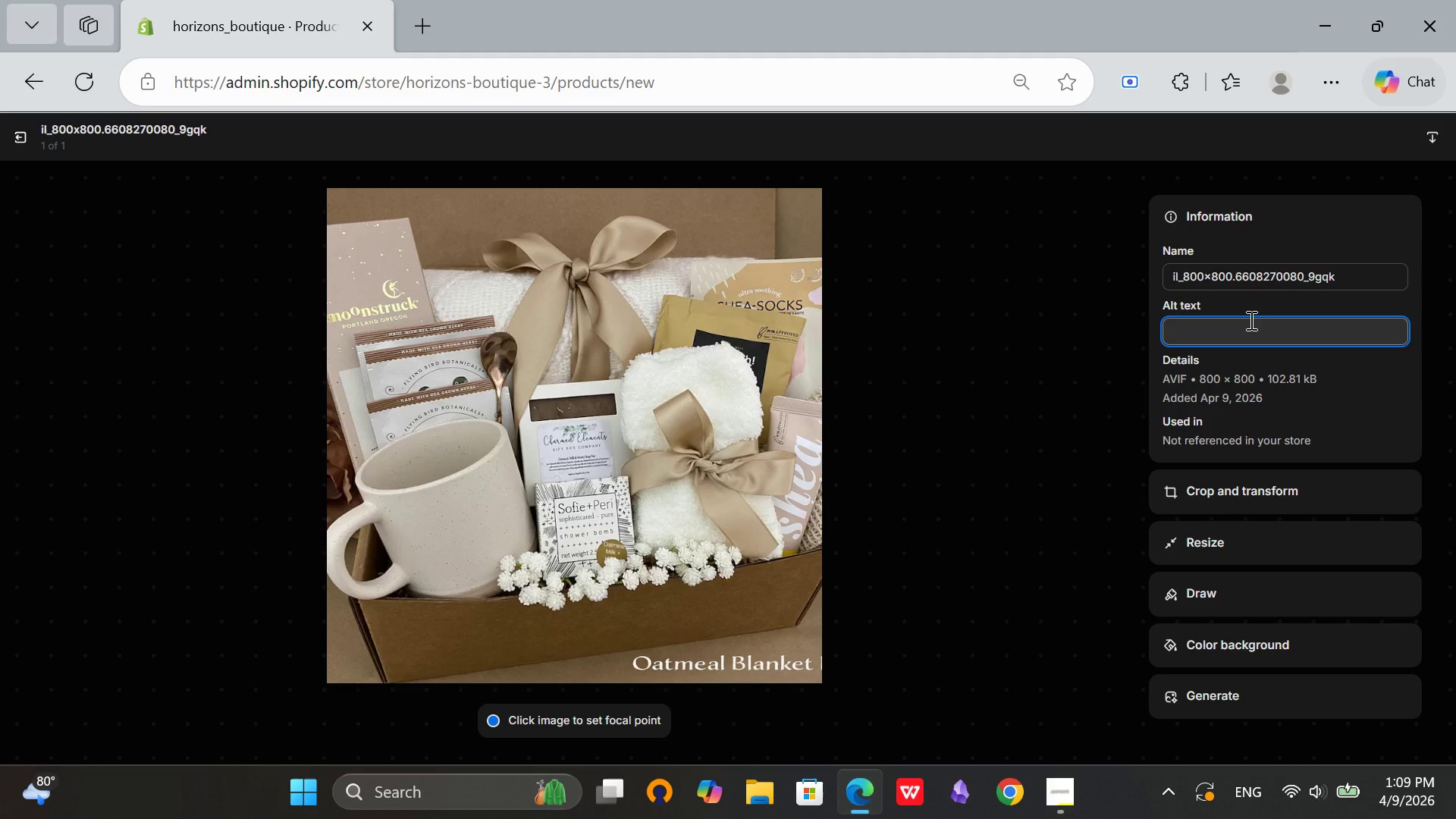 
type(Self )
key(Backspace)
type(-care gift basket)
 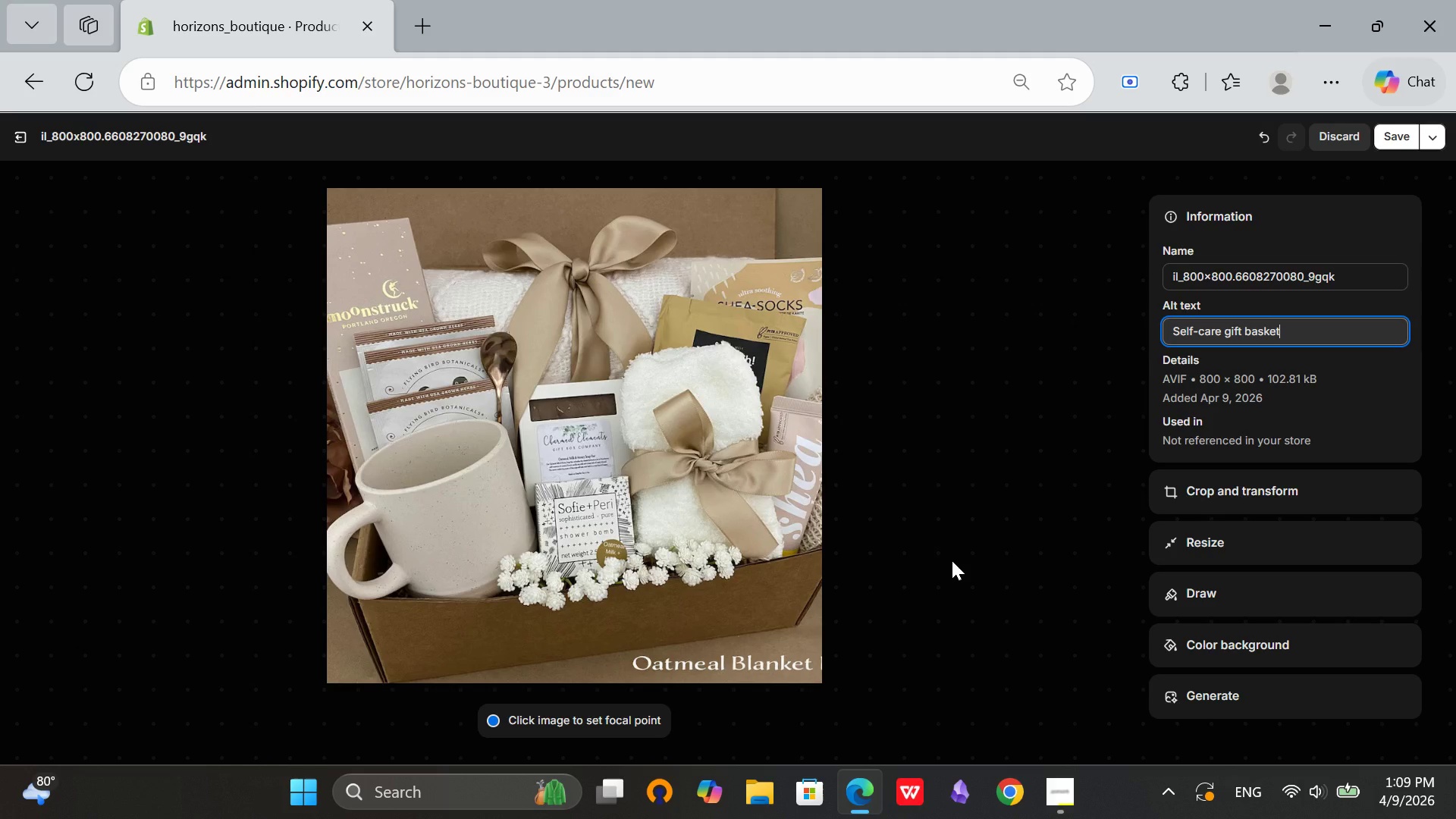 
type( with mag and j)
 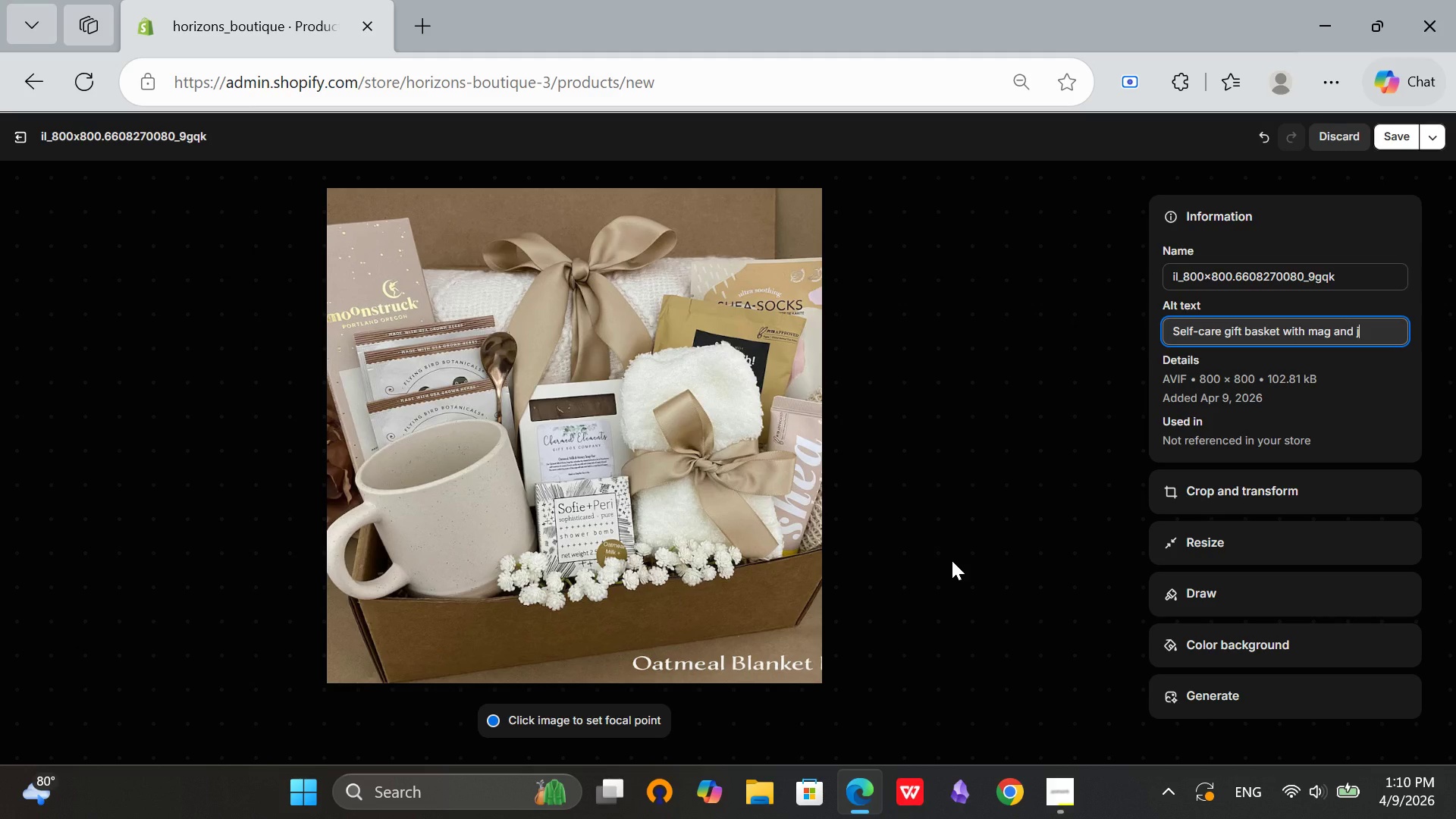 
type(p)
key(Backspace)
type(ournal)
 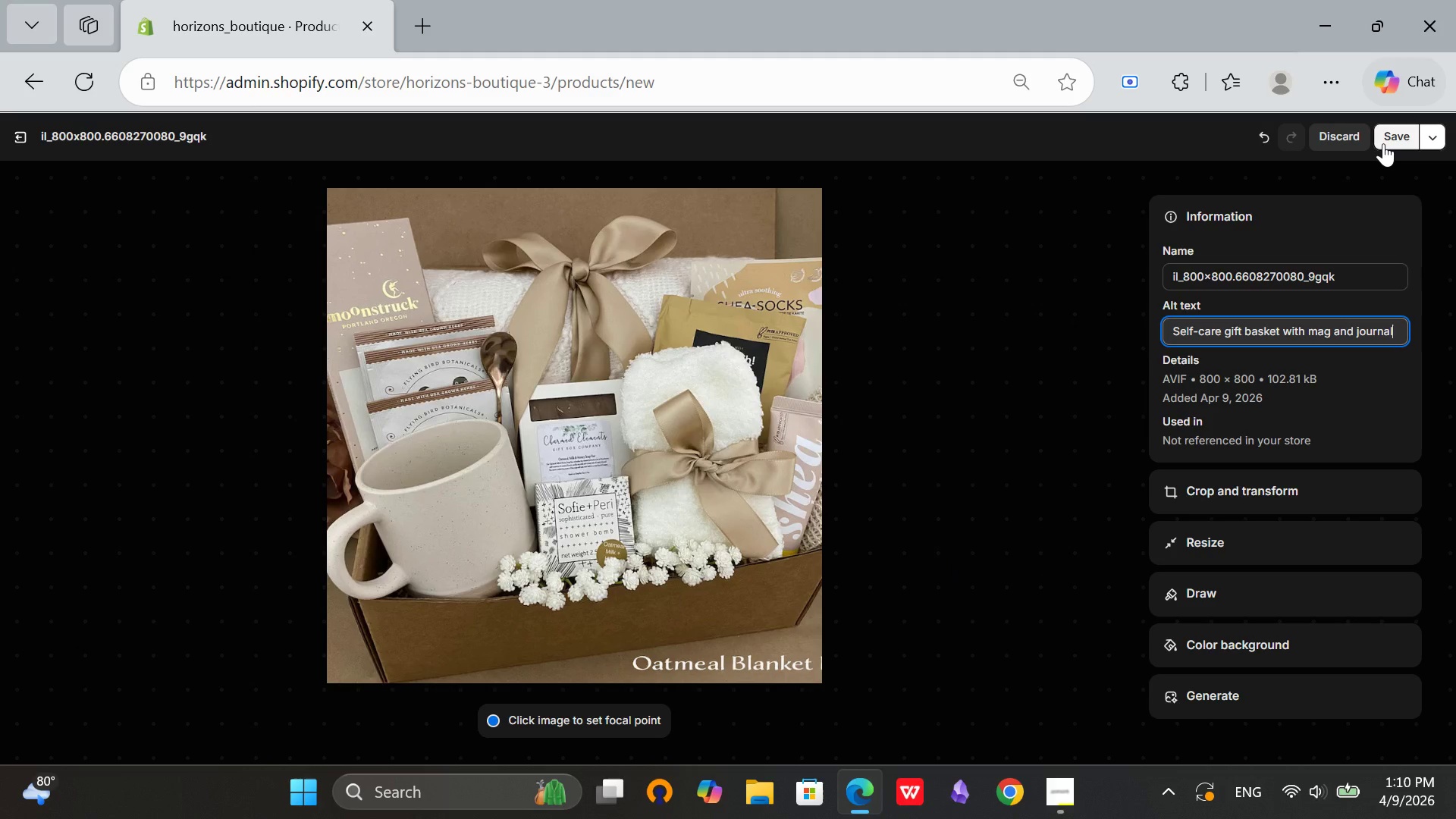 
wait(6.14)
 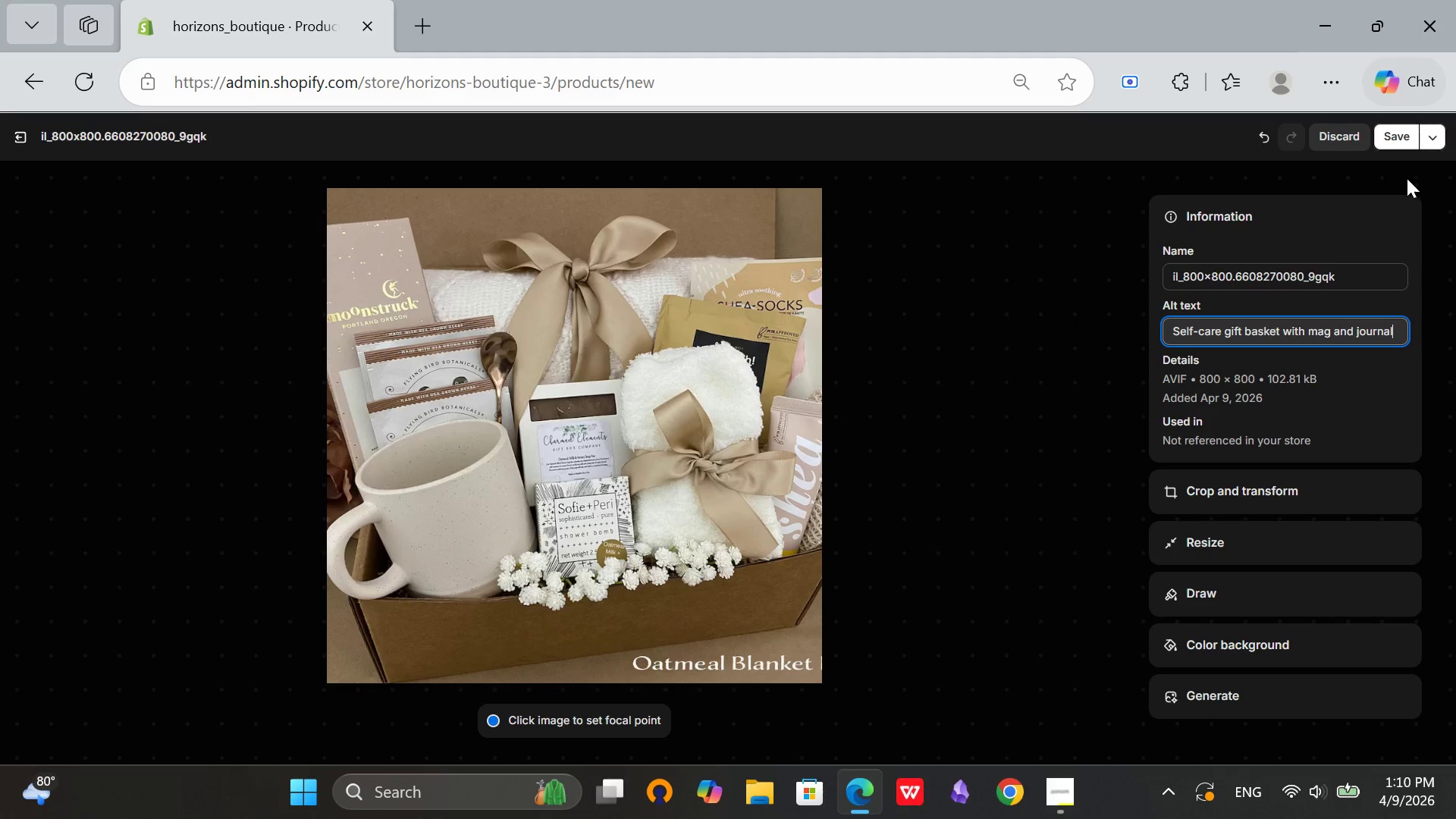 
left_click([1387, 144])
 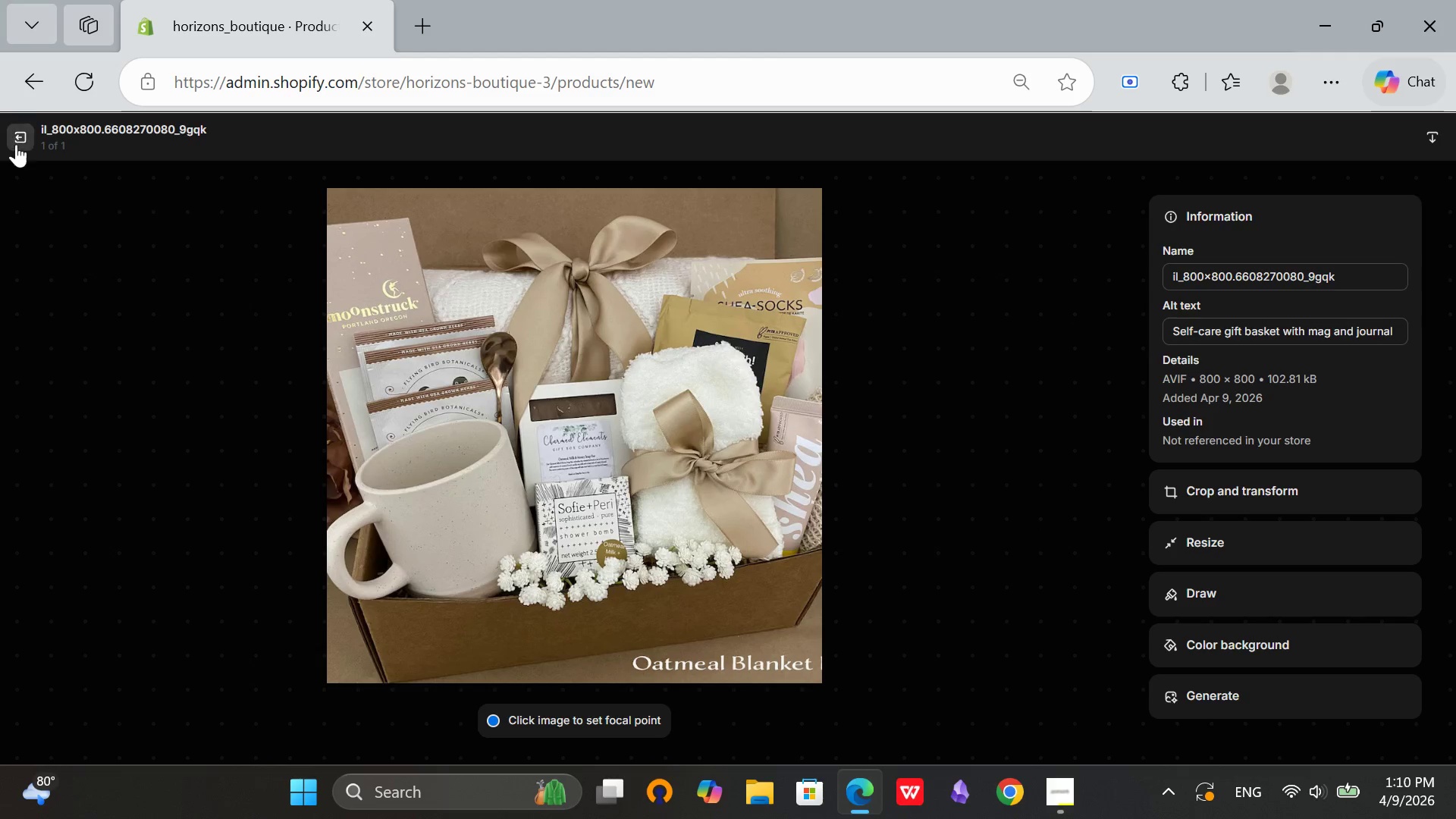 
left_click([17, 140])
 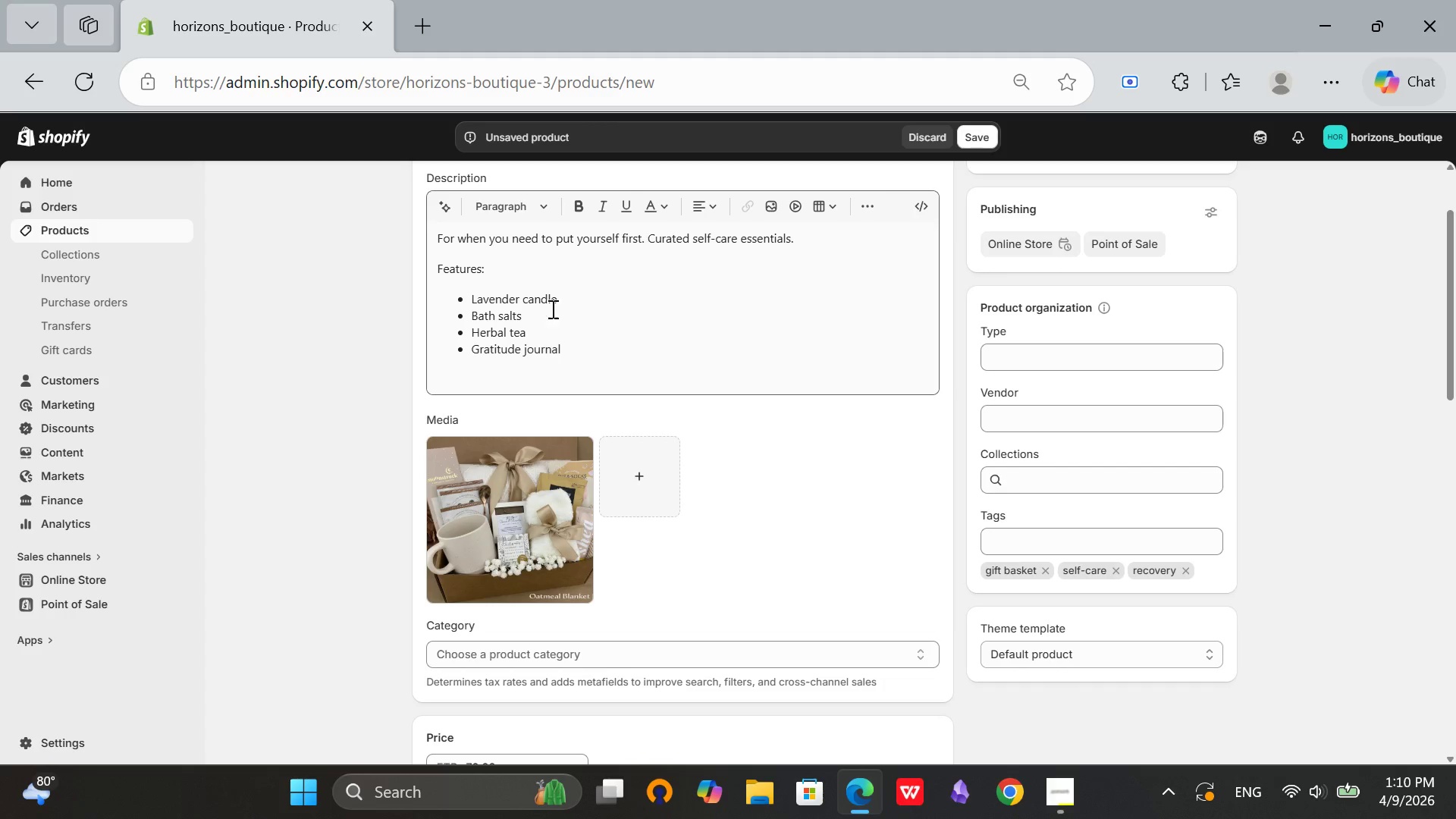 
wait(6.62)
 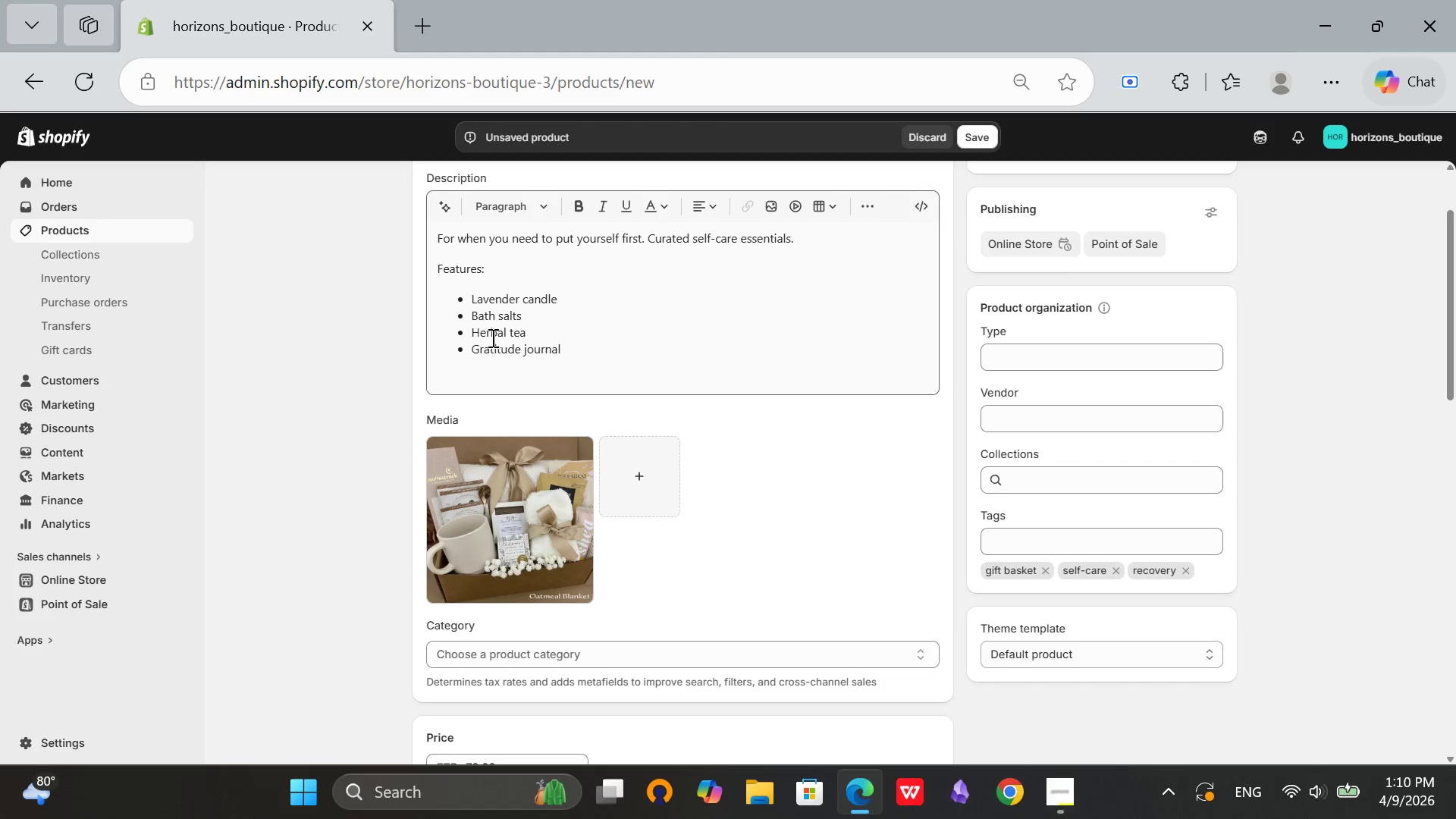 
left_click([564, 344])
 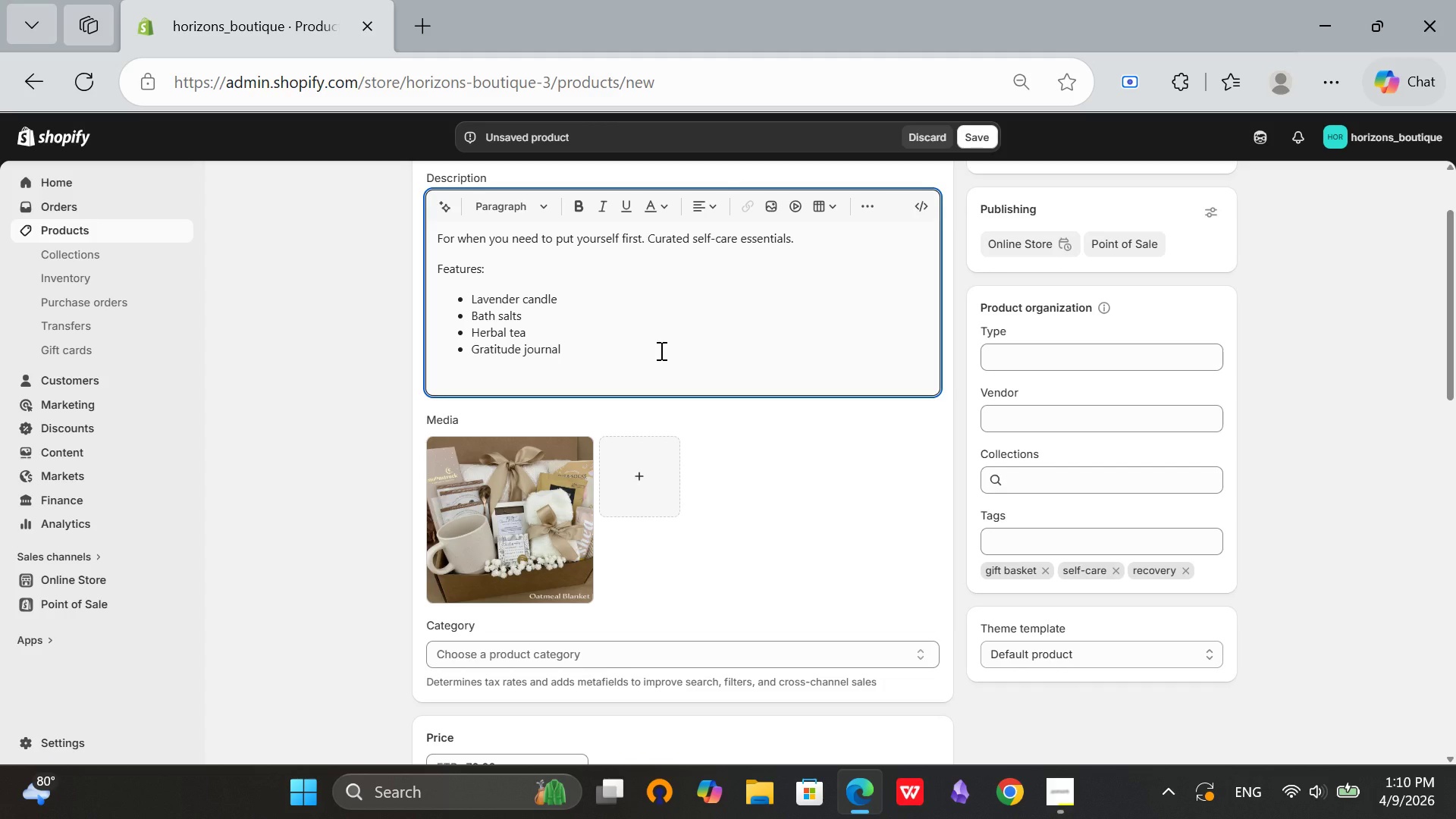 
key(Enter)
 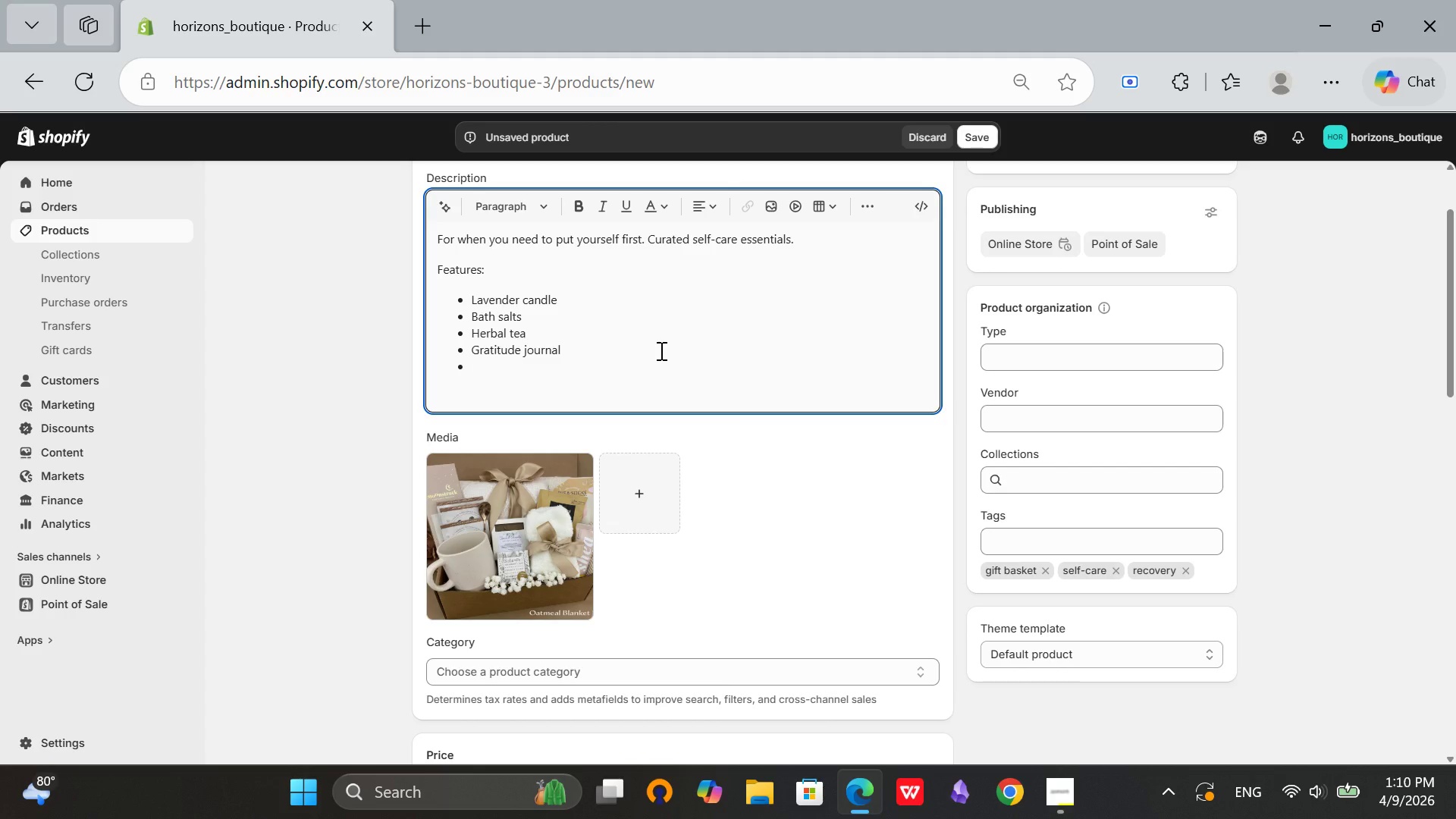 
type(Coffee mag)
 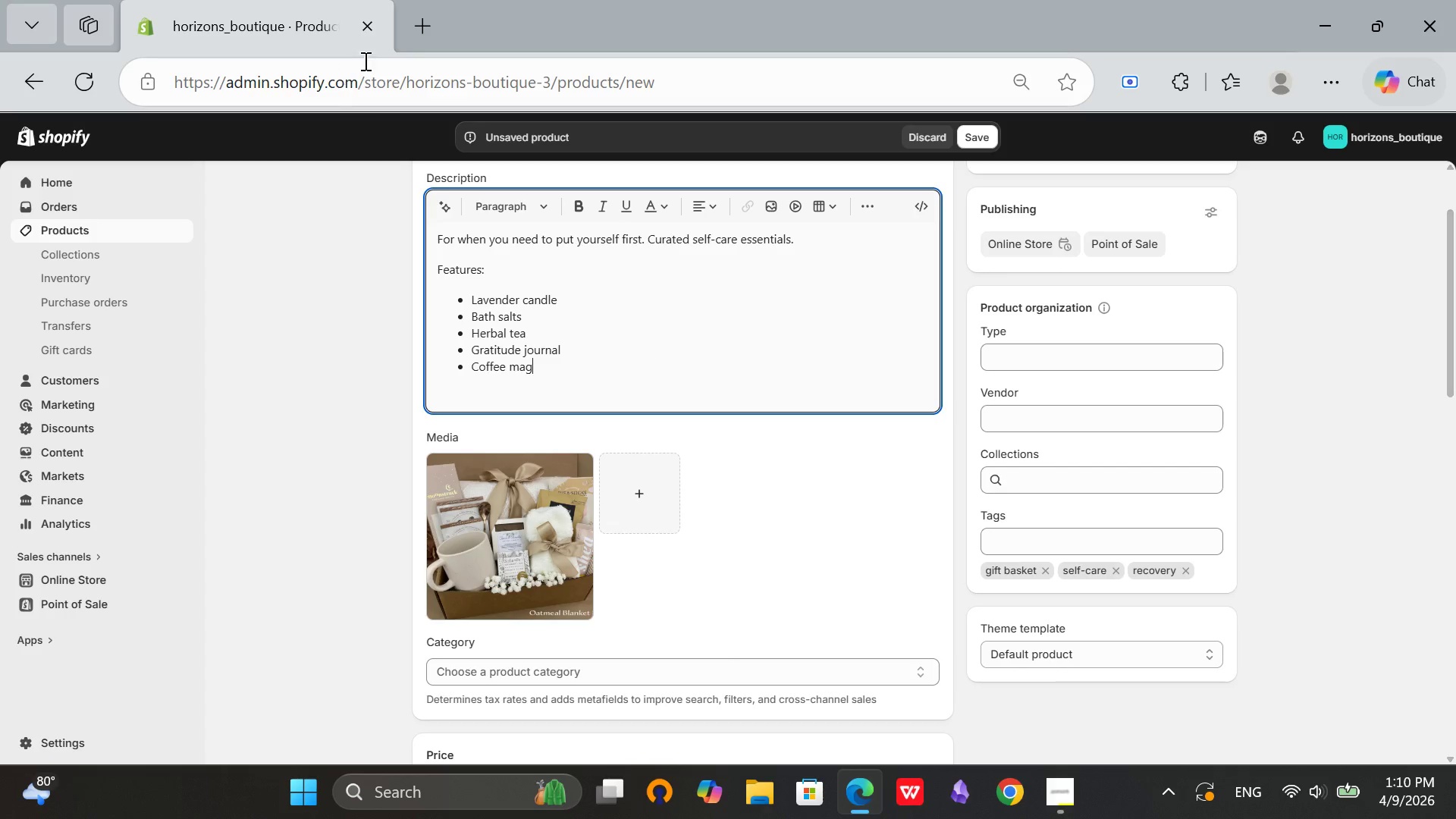 
left_click([413, 29])
 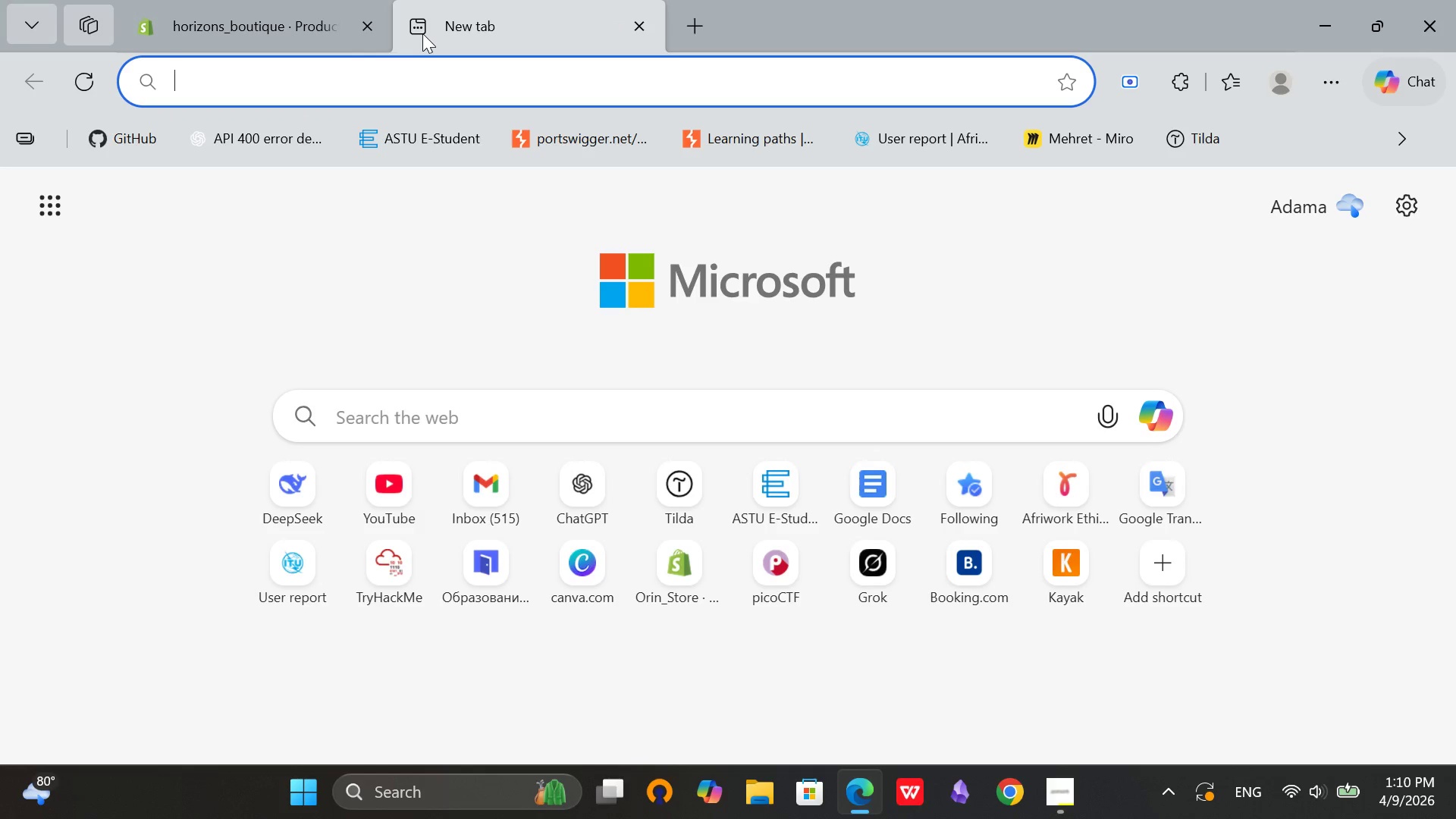 
type(coffe mag)
 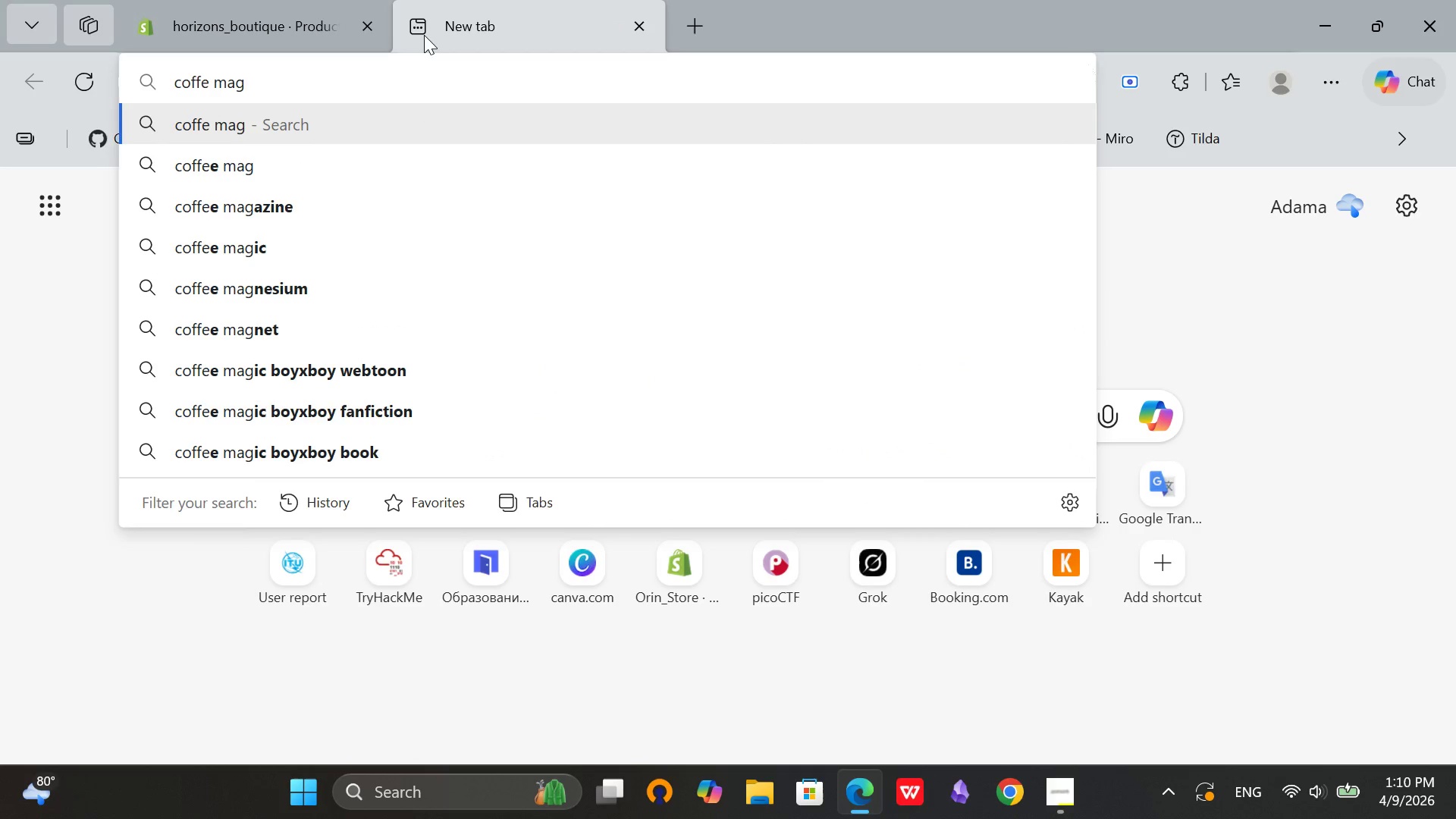 
key(Enter)
 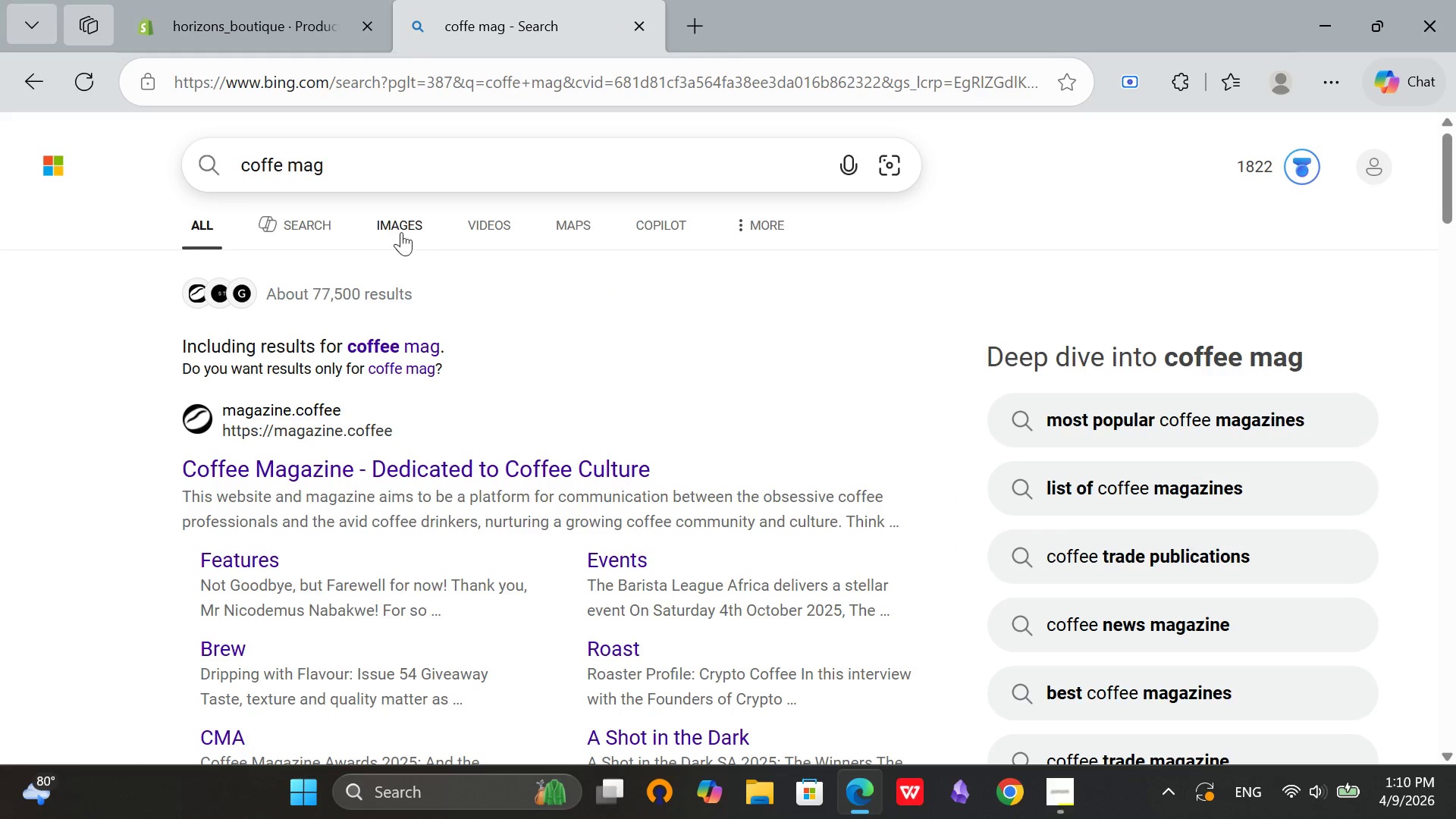 
left_click([402, 216])
 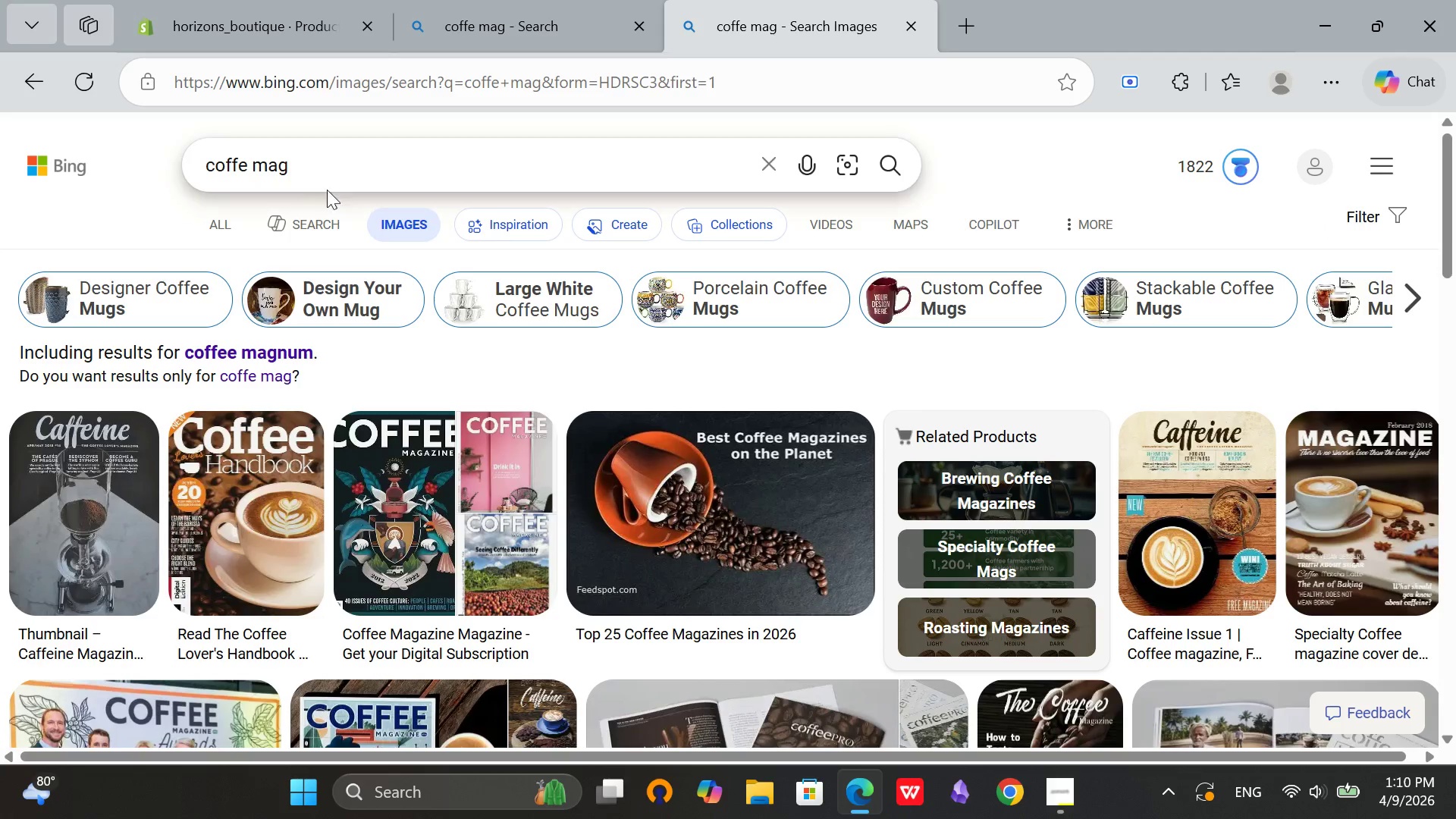 
left_click([246, 165])
 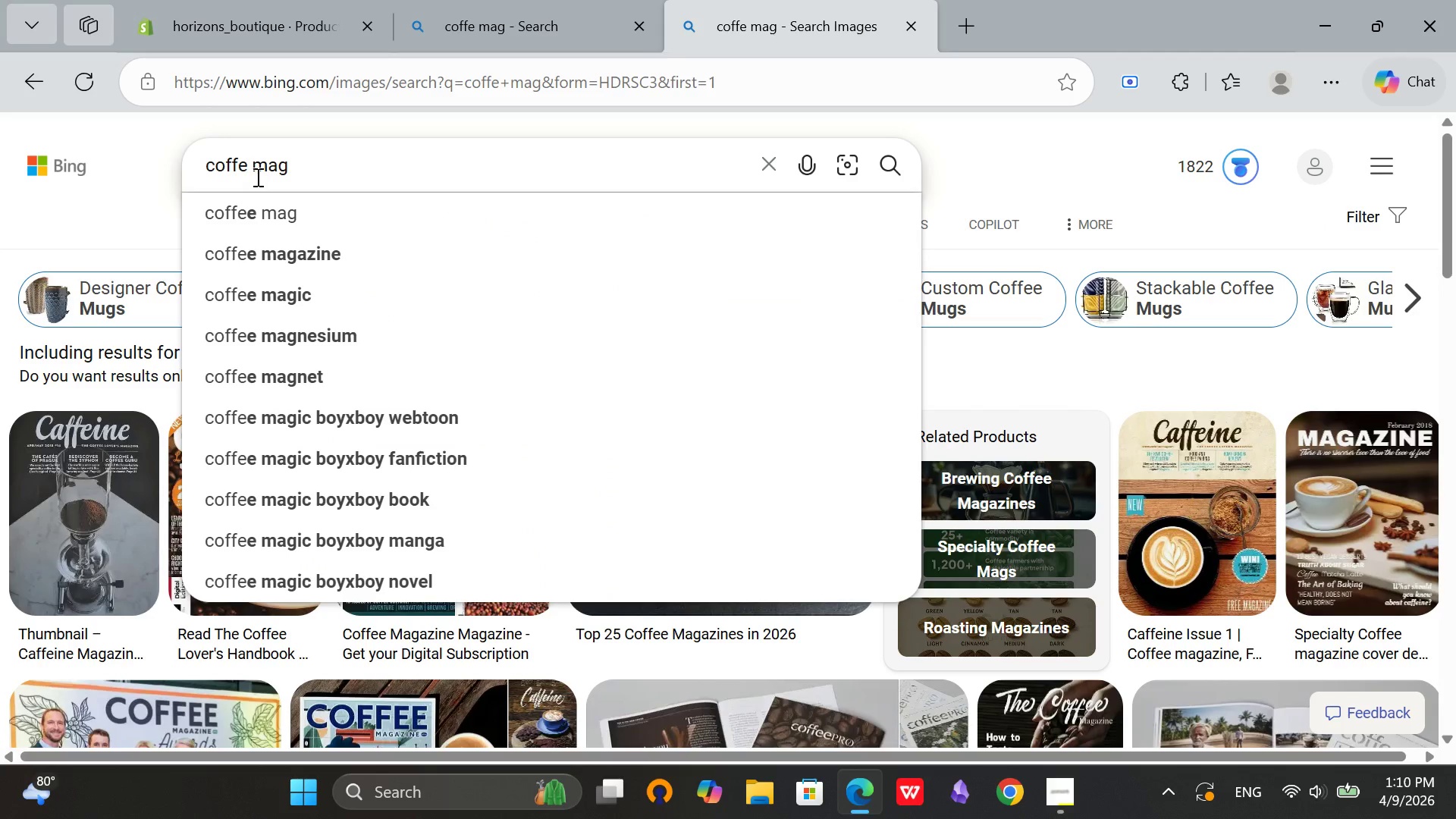 
key(E)
 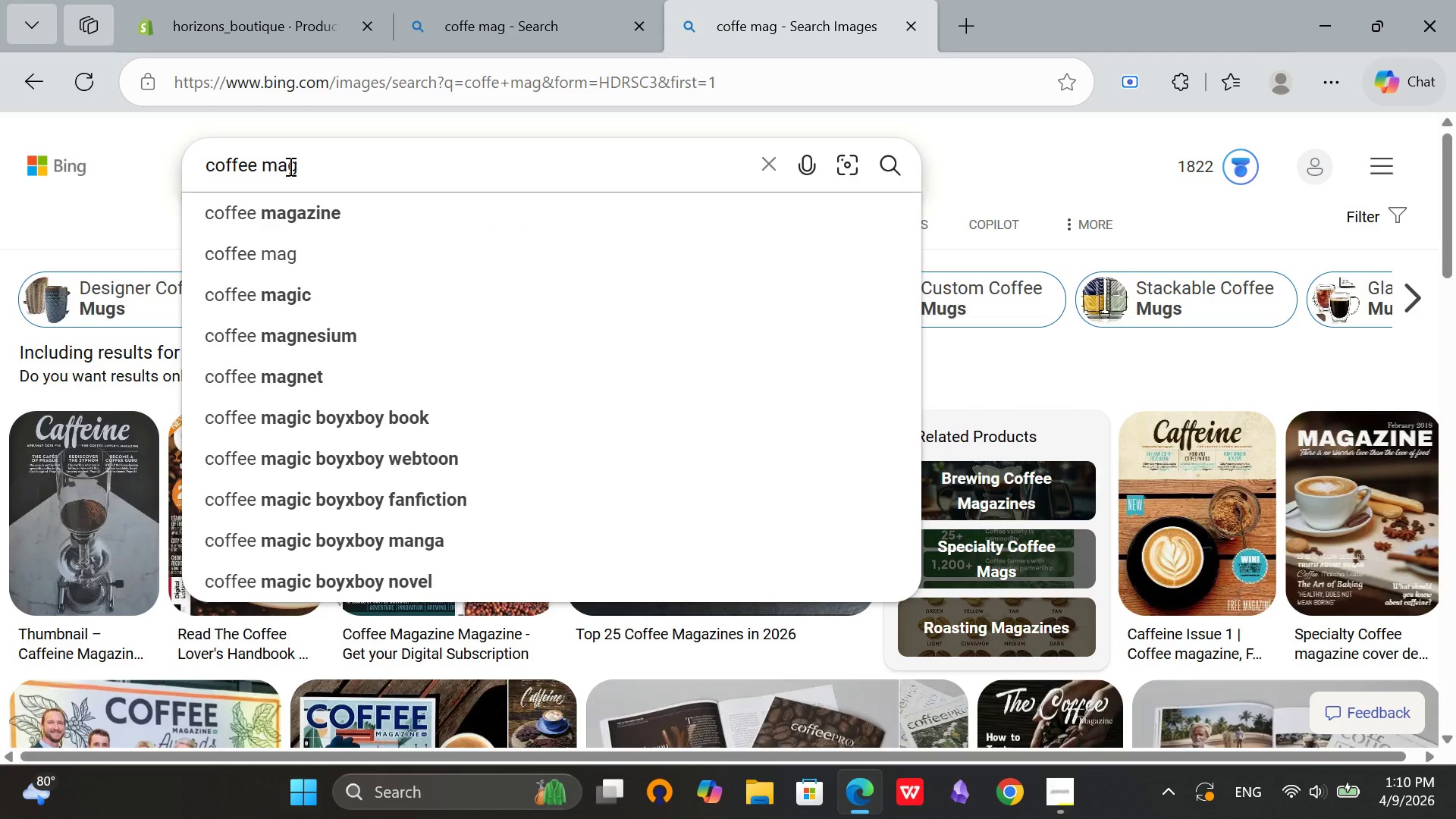 
left_click([288, 166])
 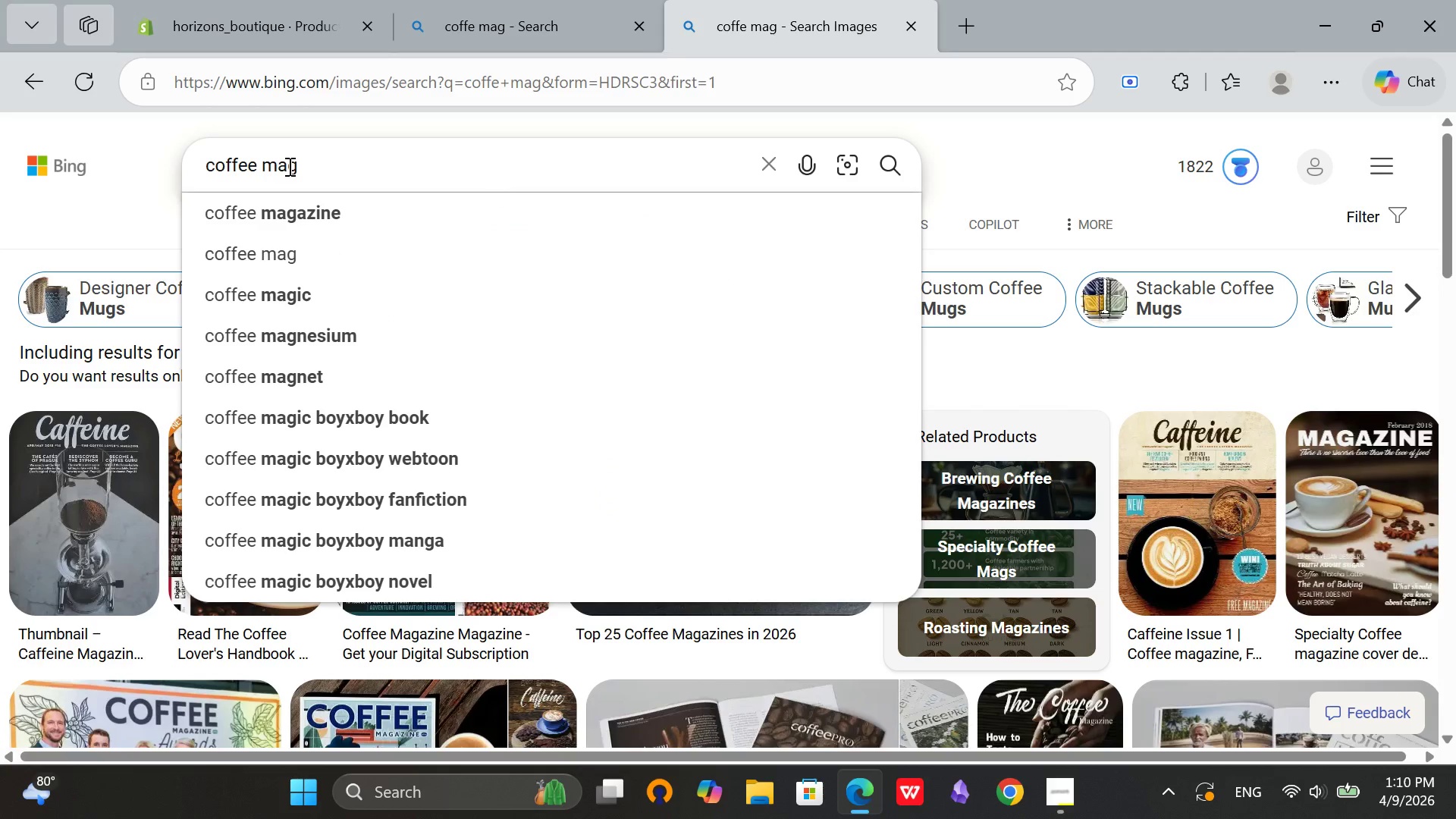 
key(Backspace)
 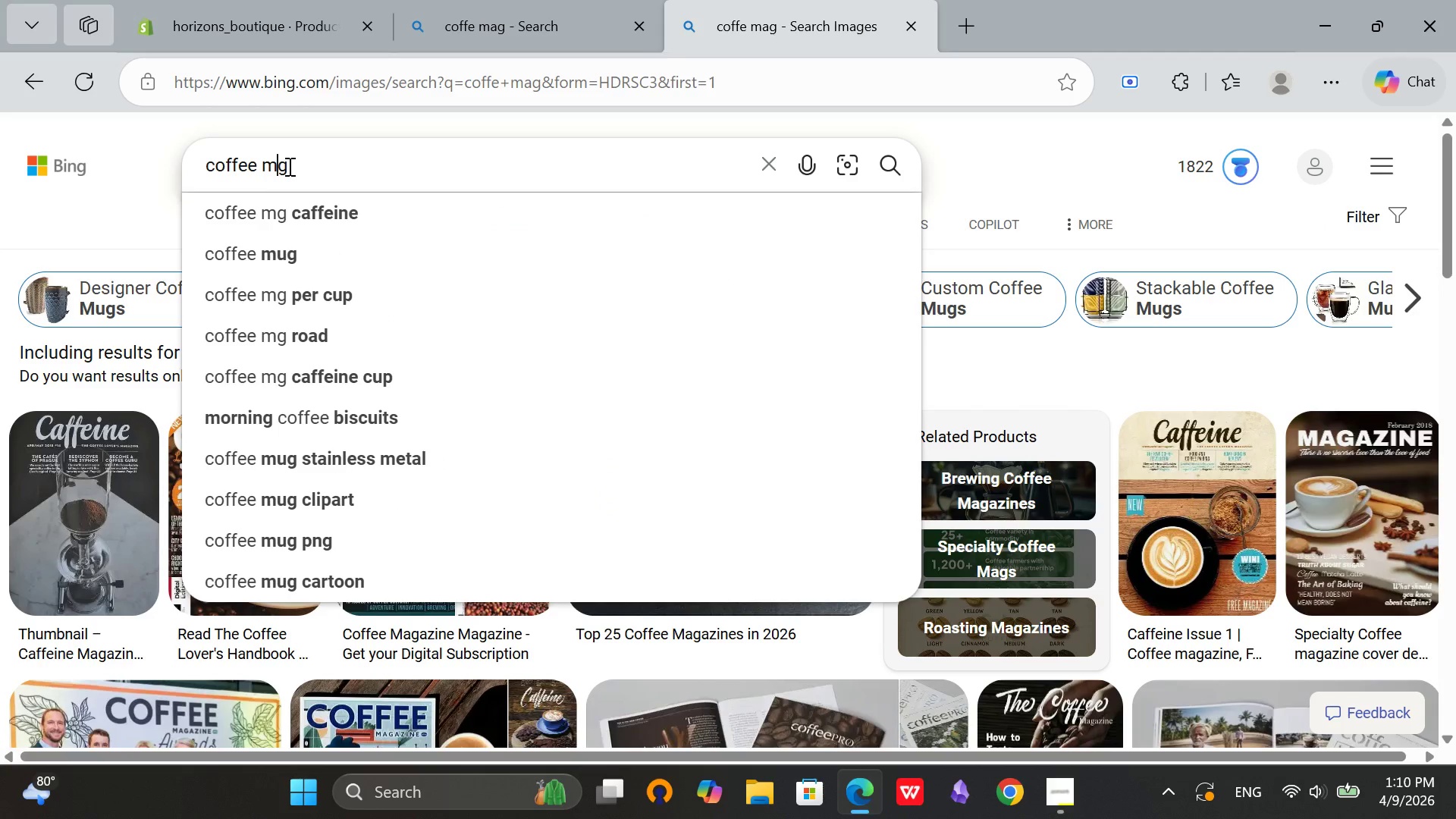 
key(U)
 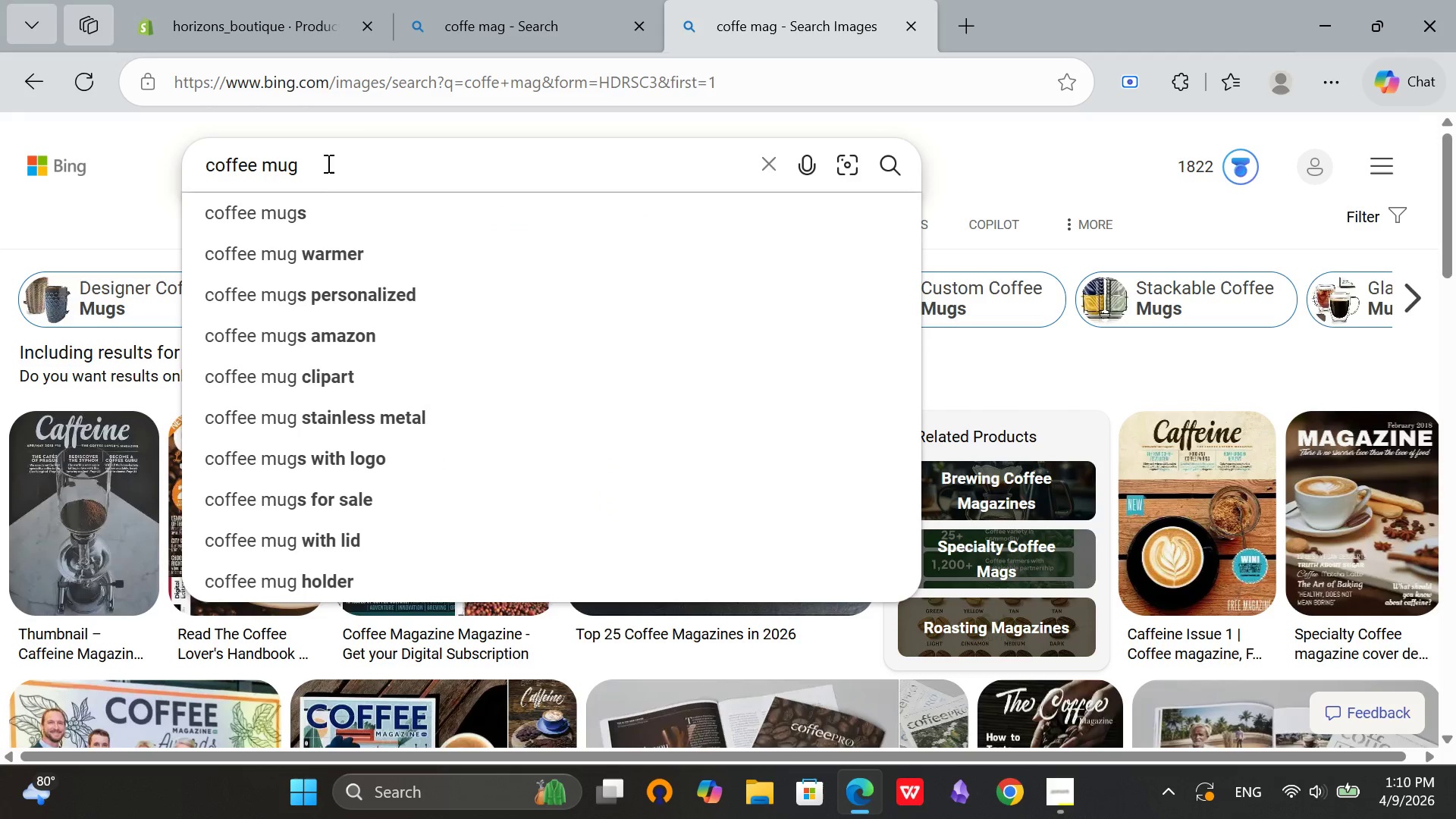 
key(Enter)
 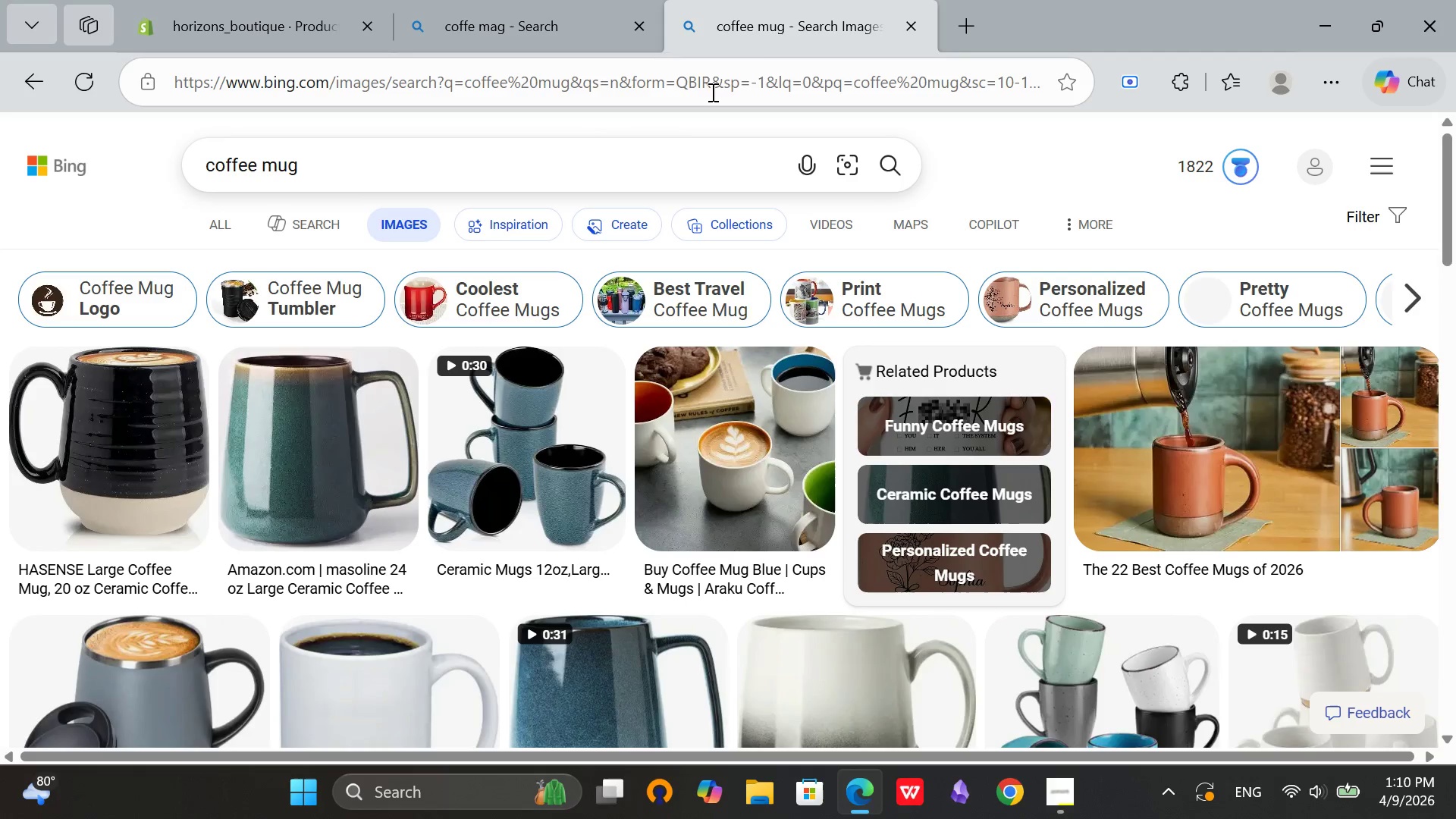 
left_click([899, 17])
 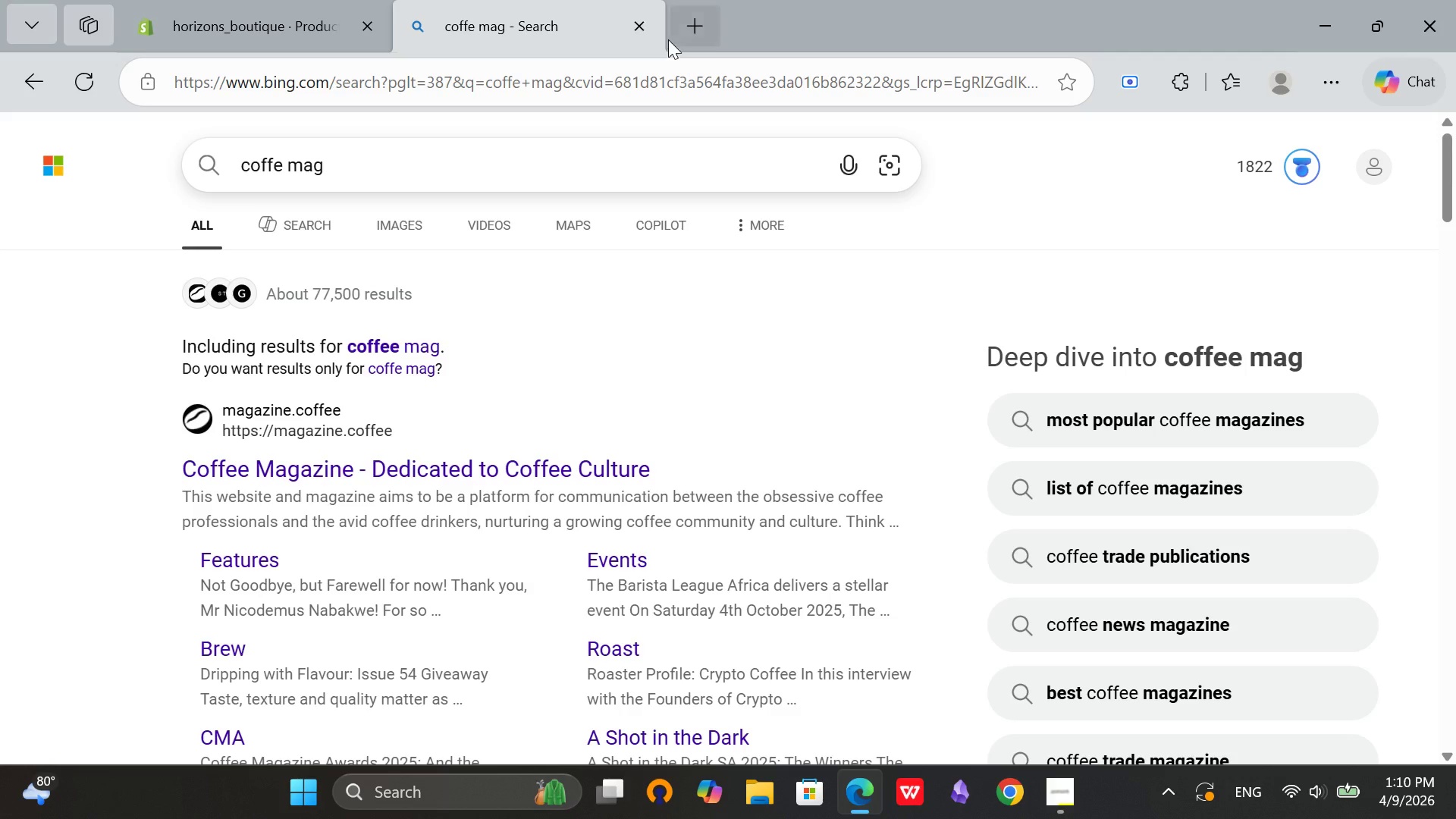 
left_click([651, 32])
 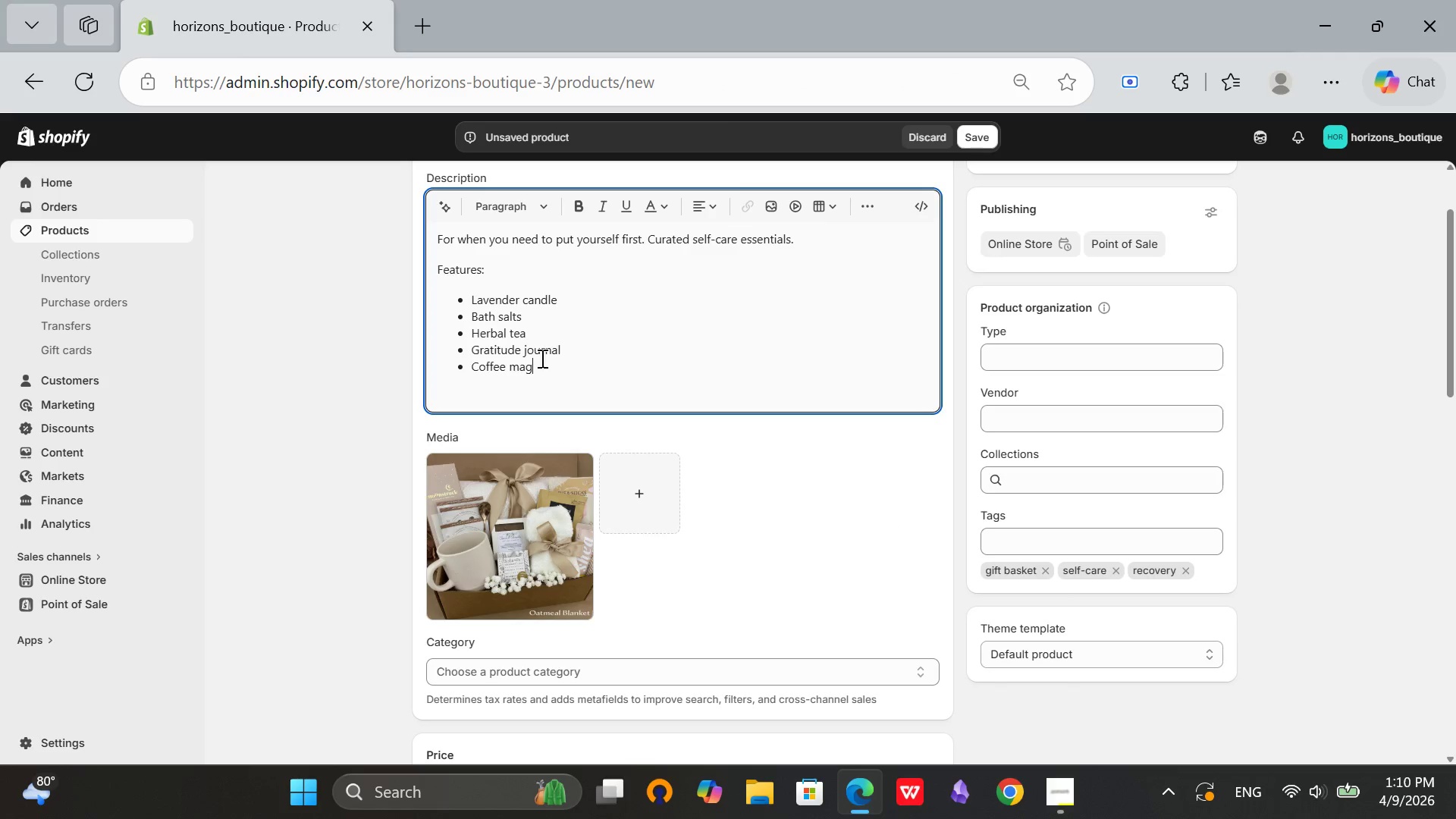 
key(Backspace)
key(Backspace)
type(ug)
 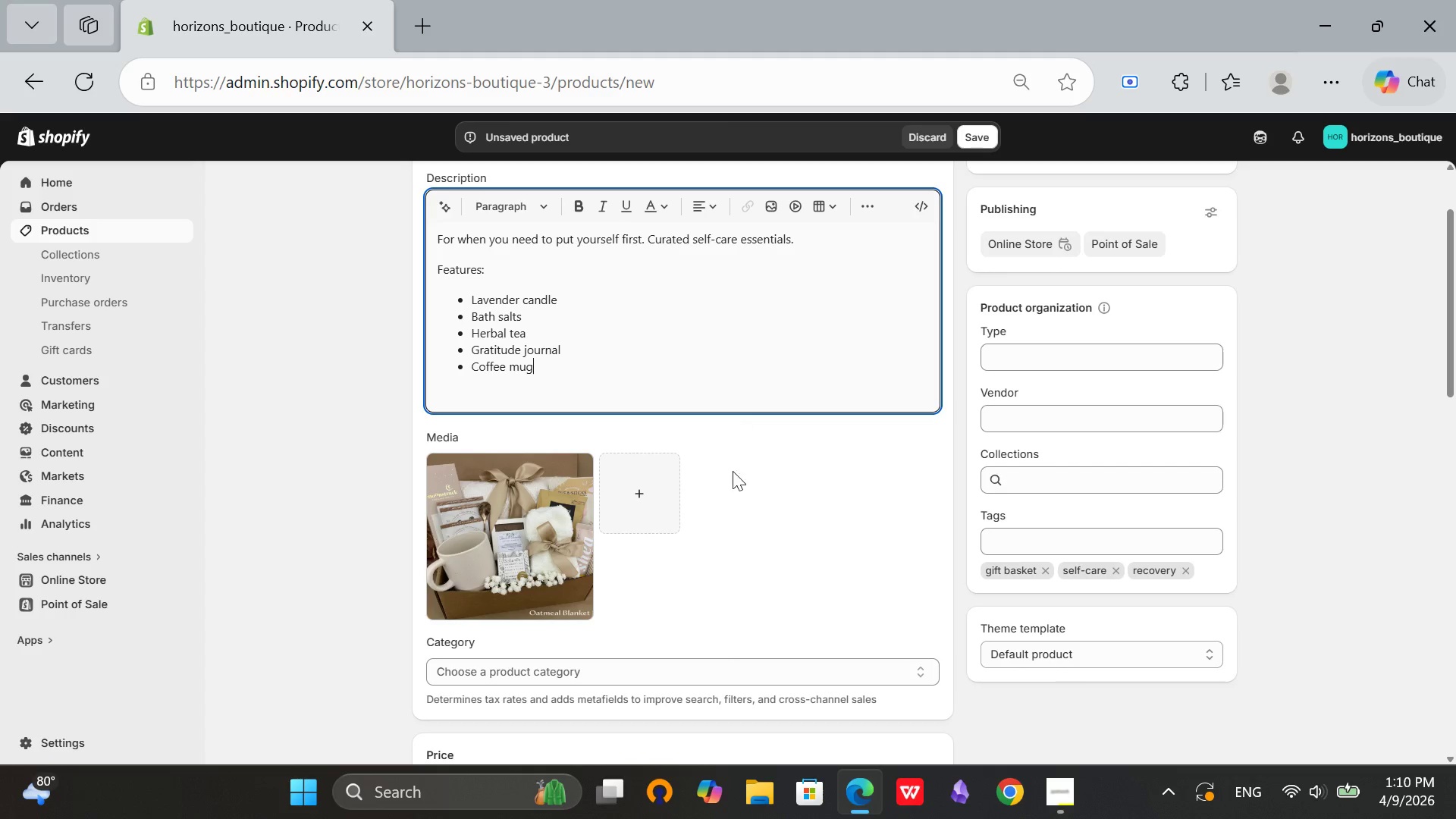 
left_click([736, 482])
 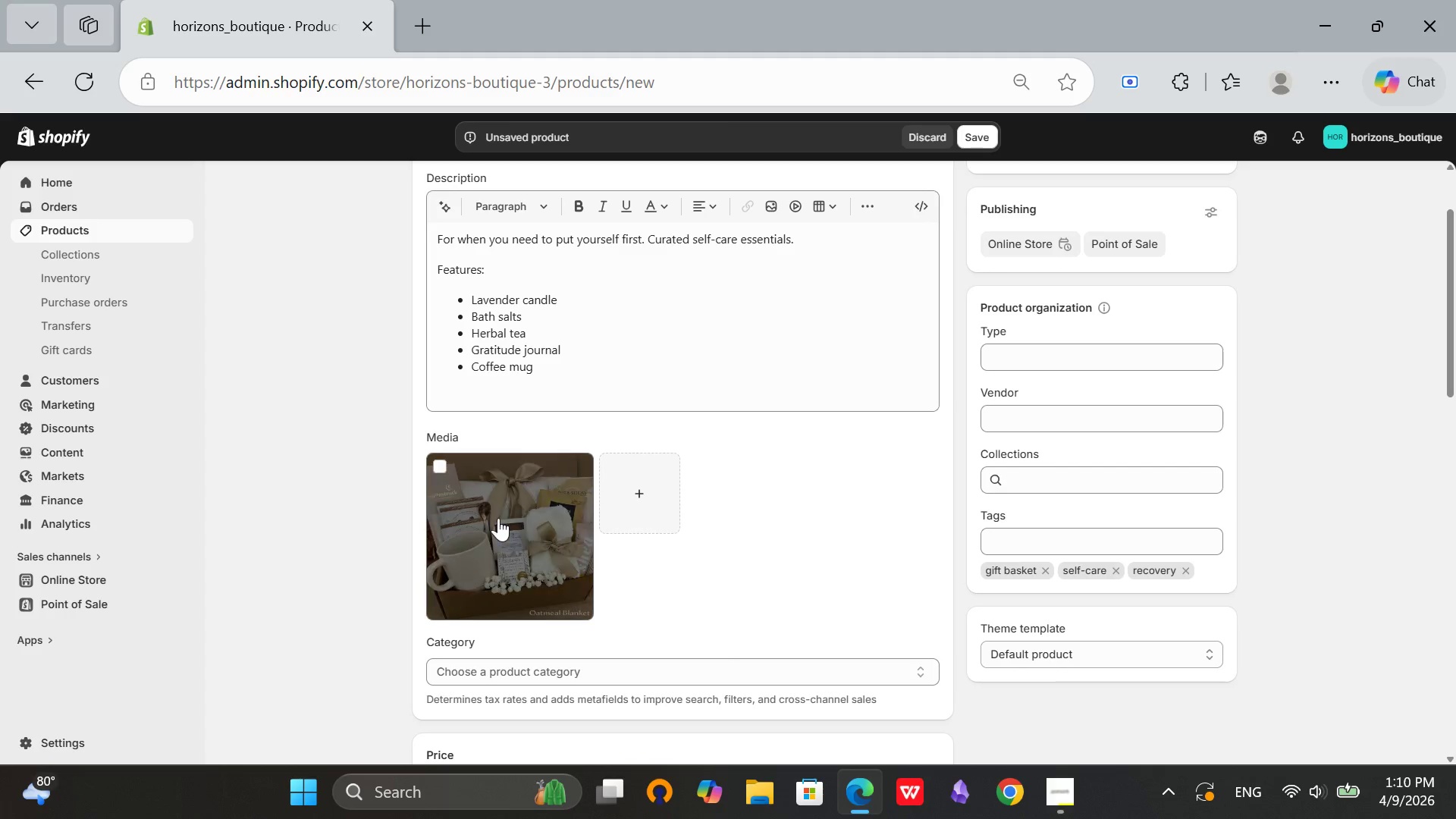 
left_click([497, 518])
 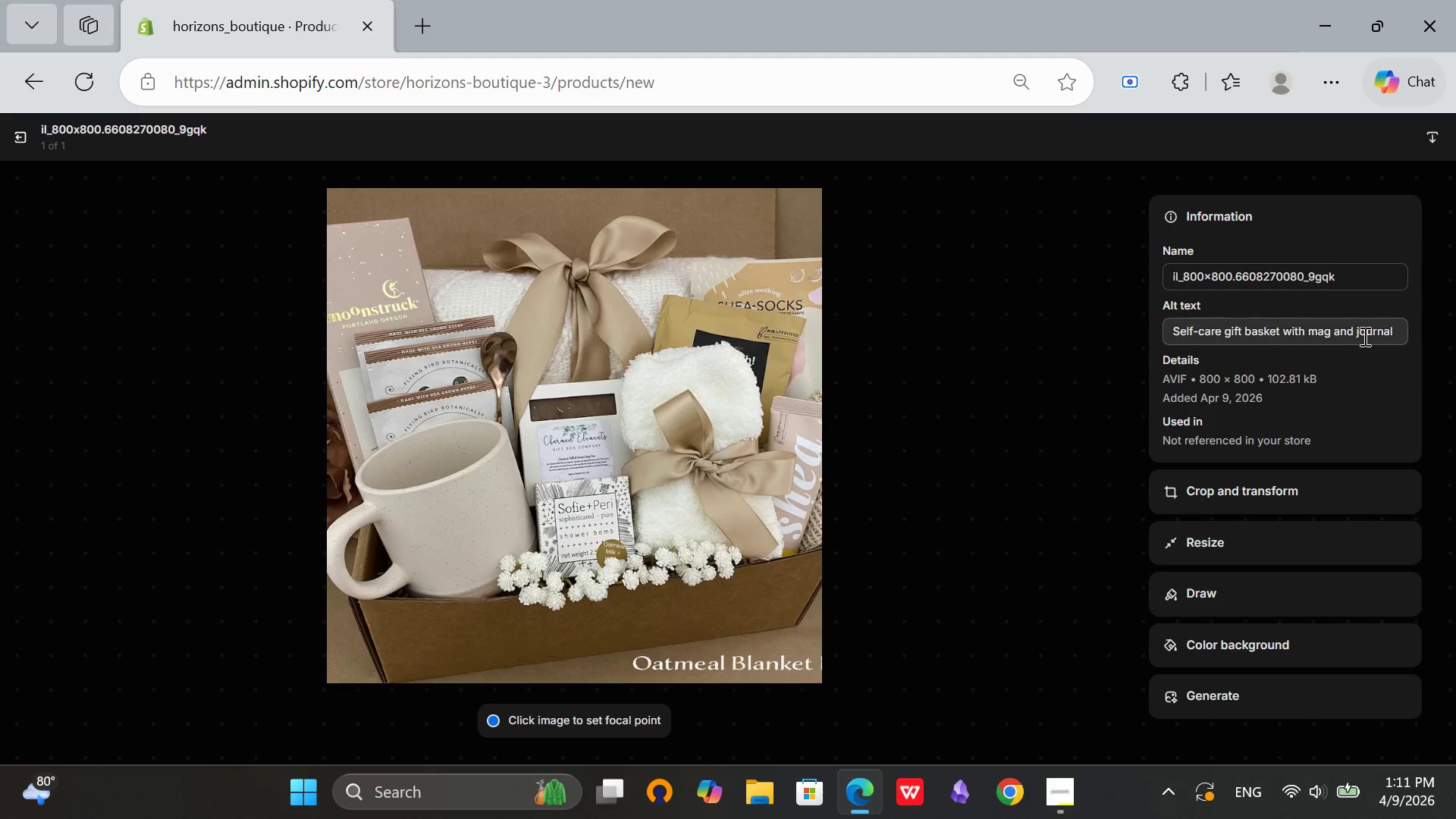 
left_click([1321, 338])
 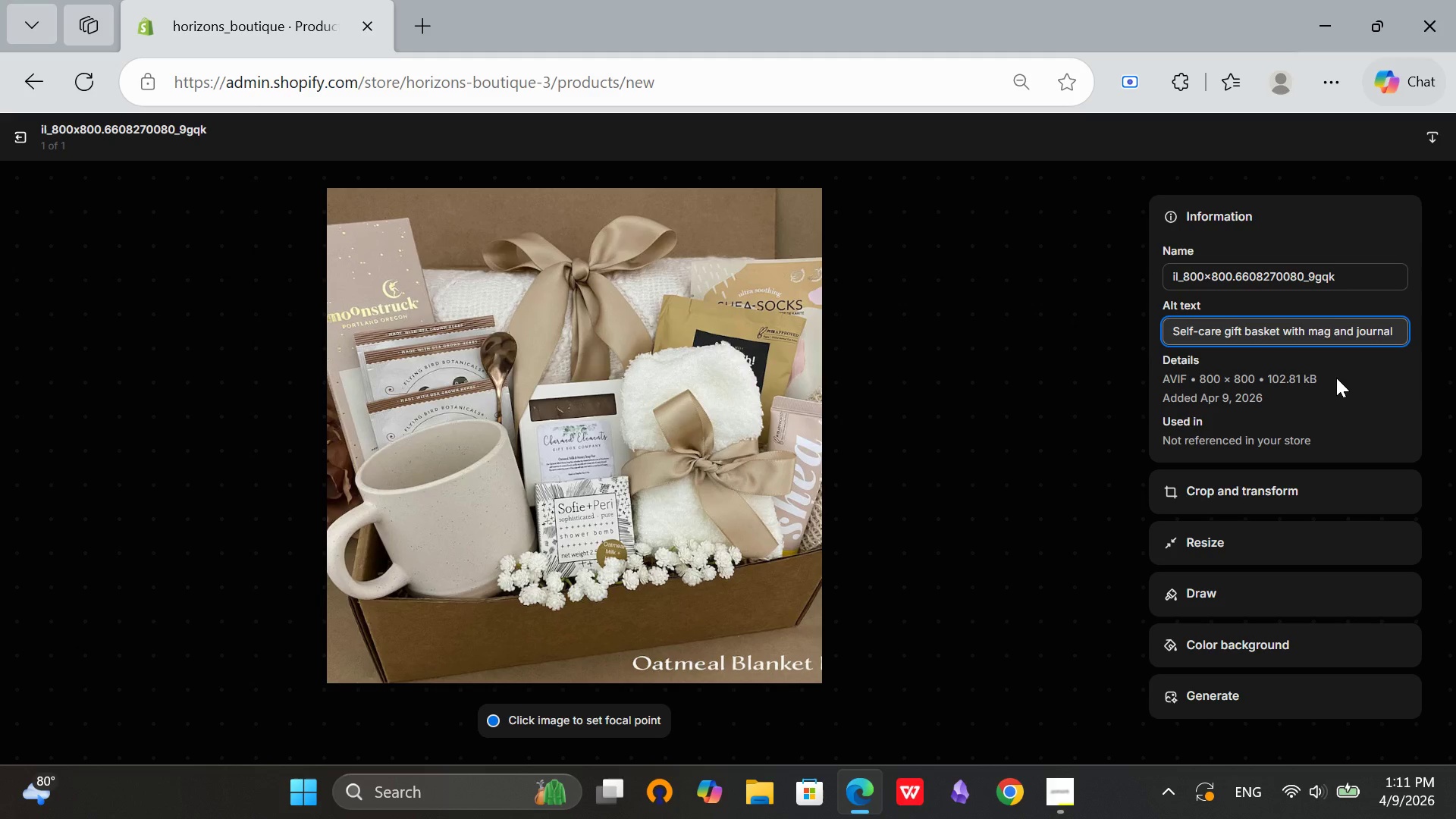 
key(Backspace)
 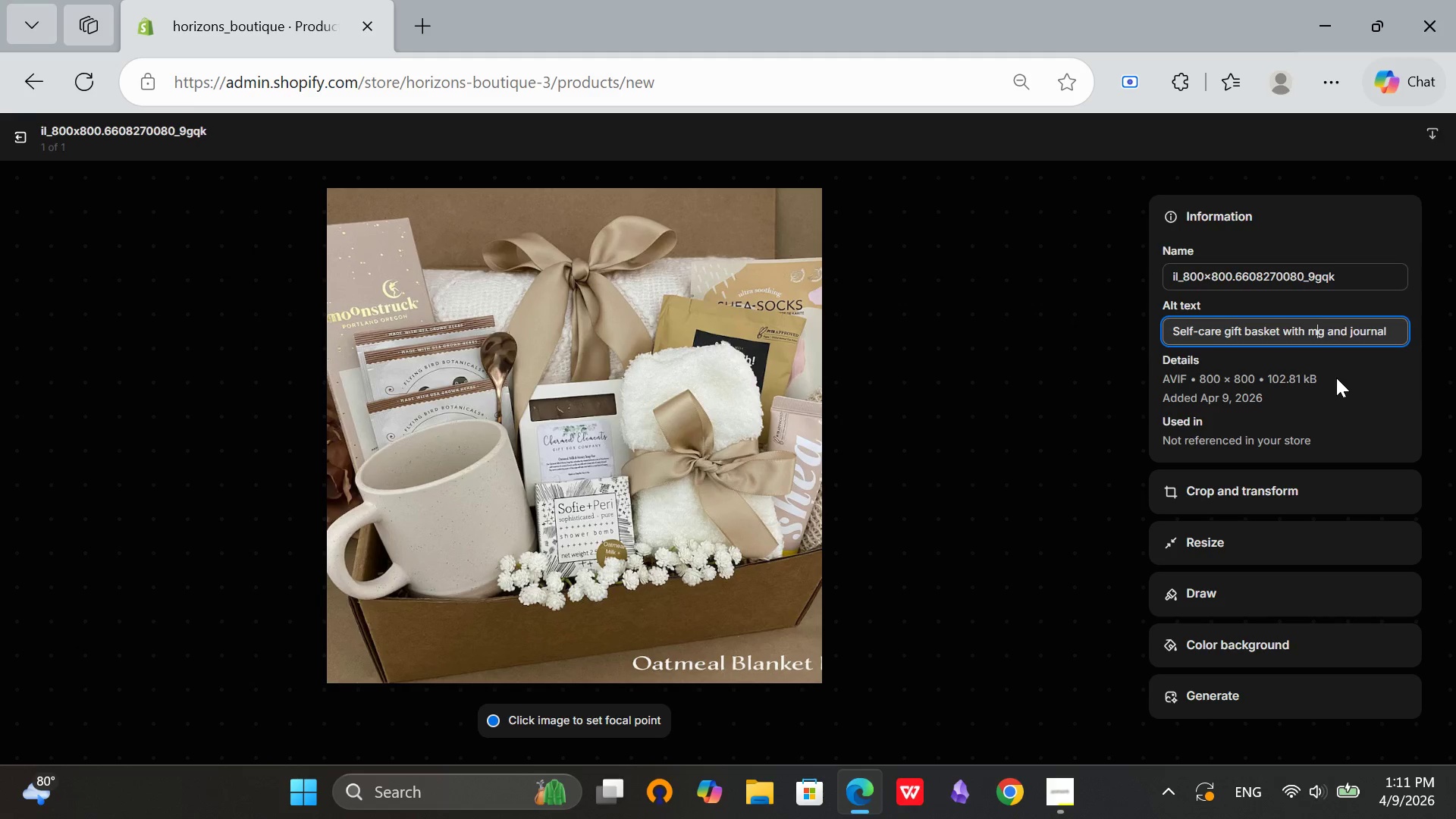 
key(U)
 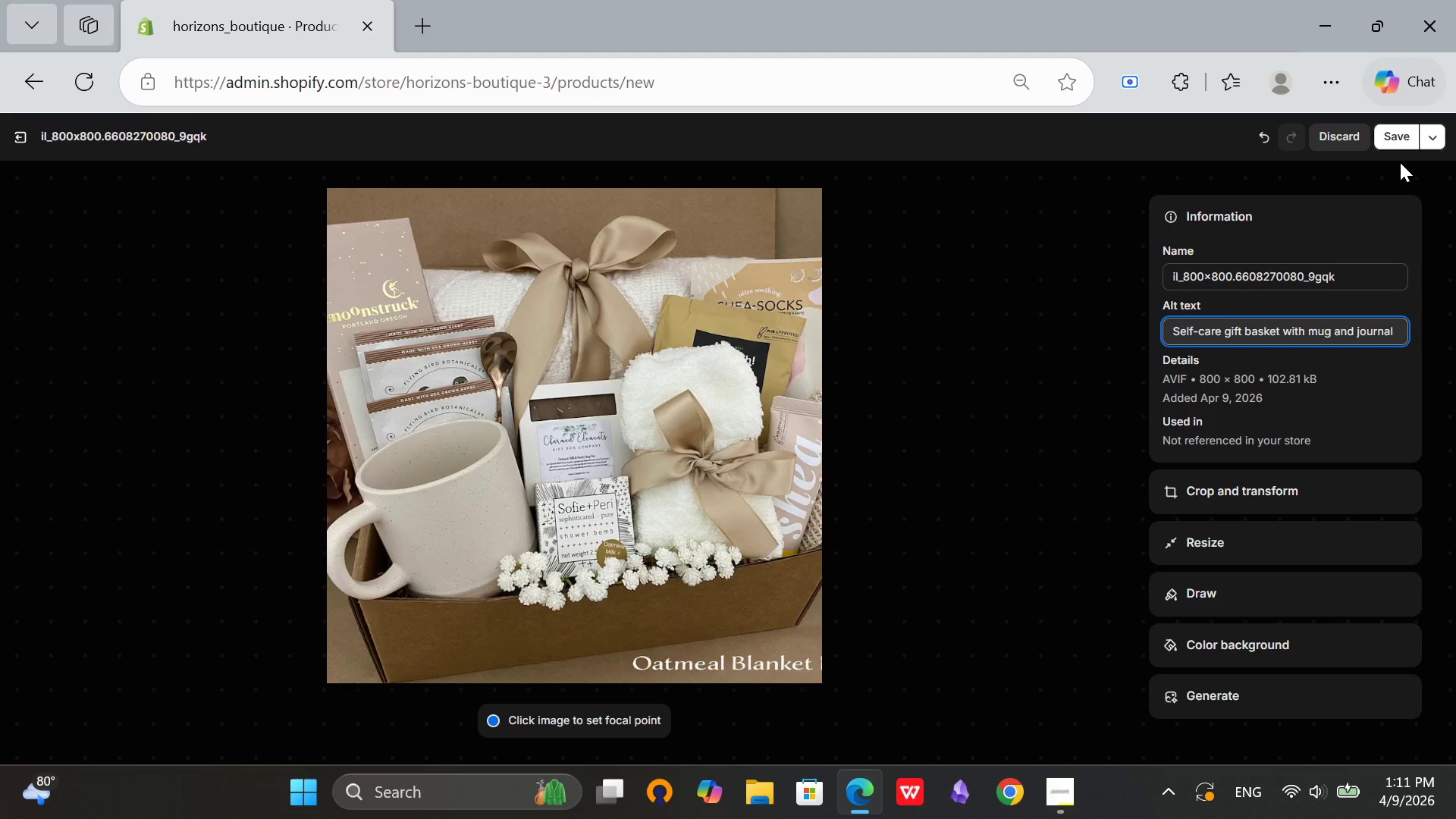 
left_click([1397, 142])
 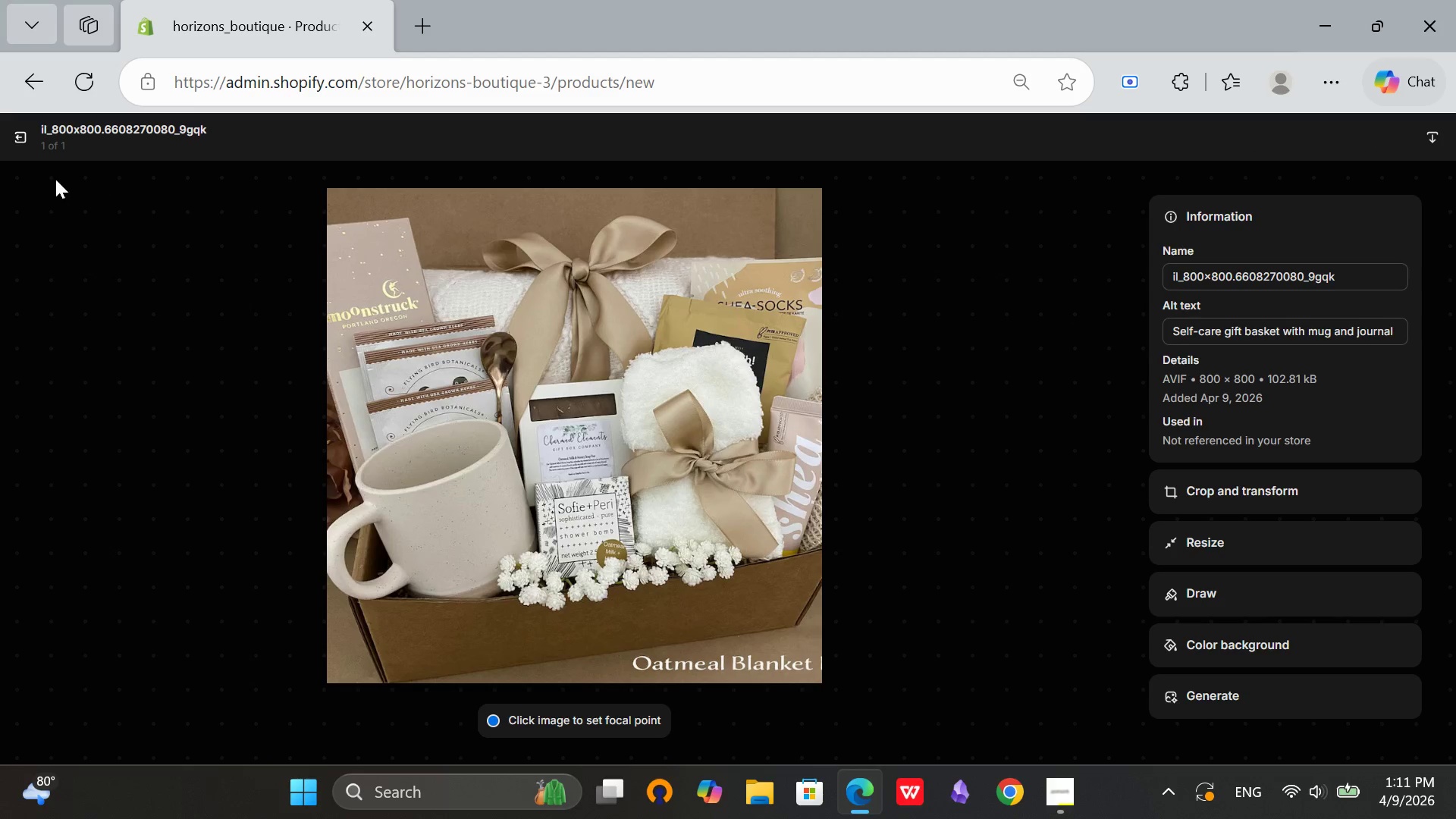 
mouse_move([23, 121])
 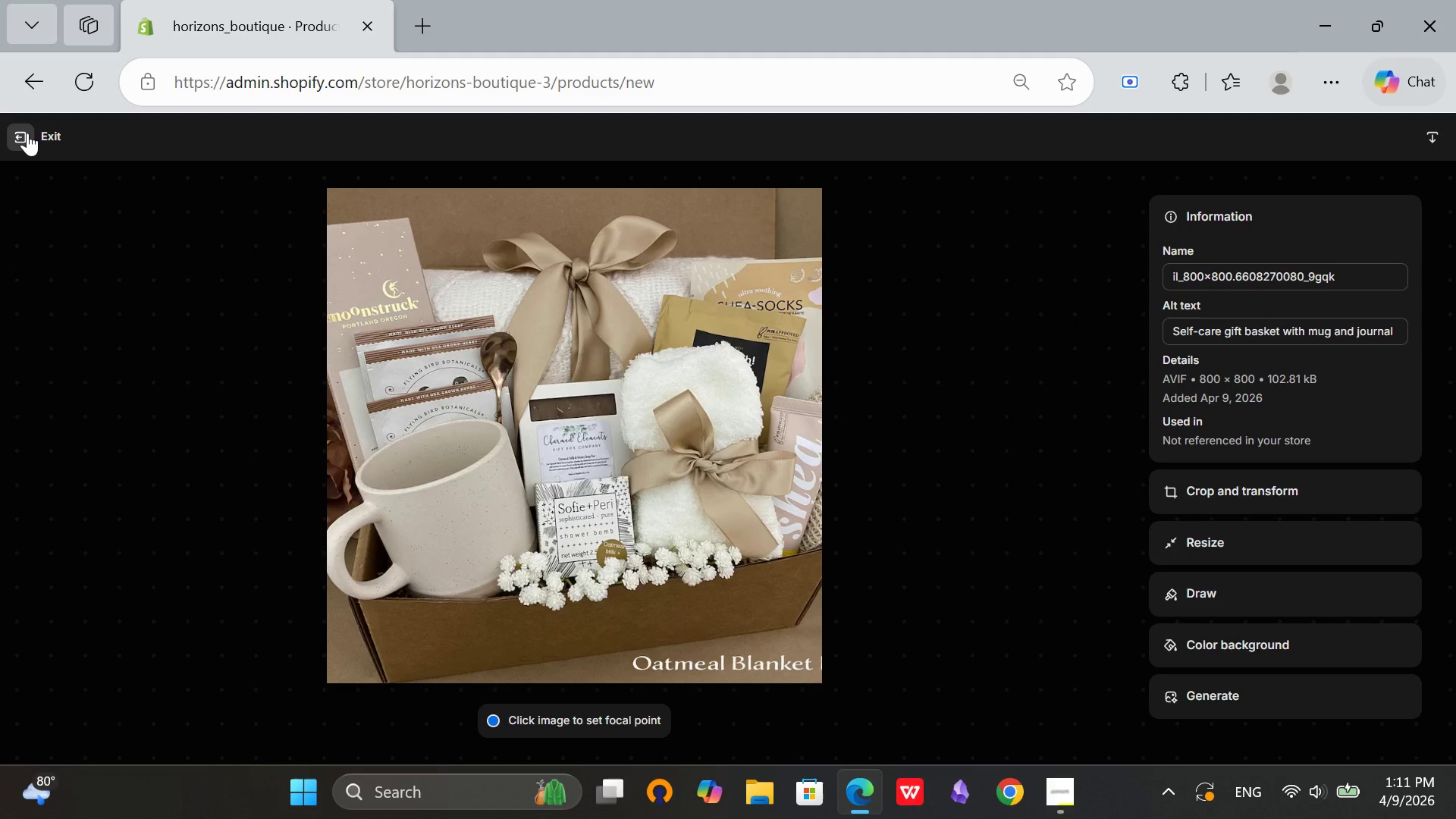 
left_click([27, 133])
 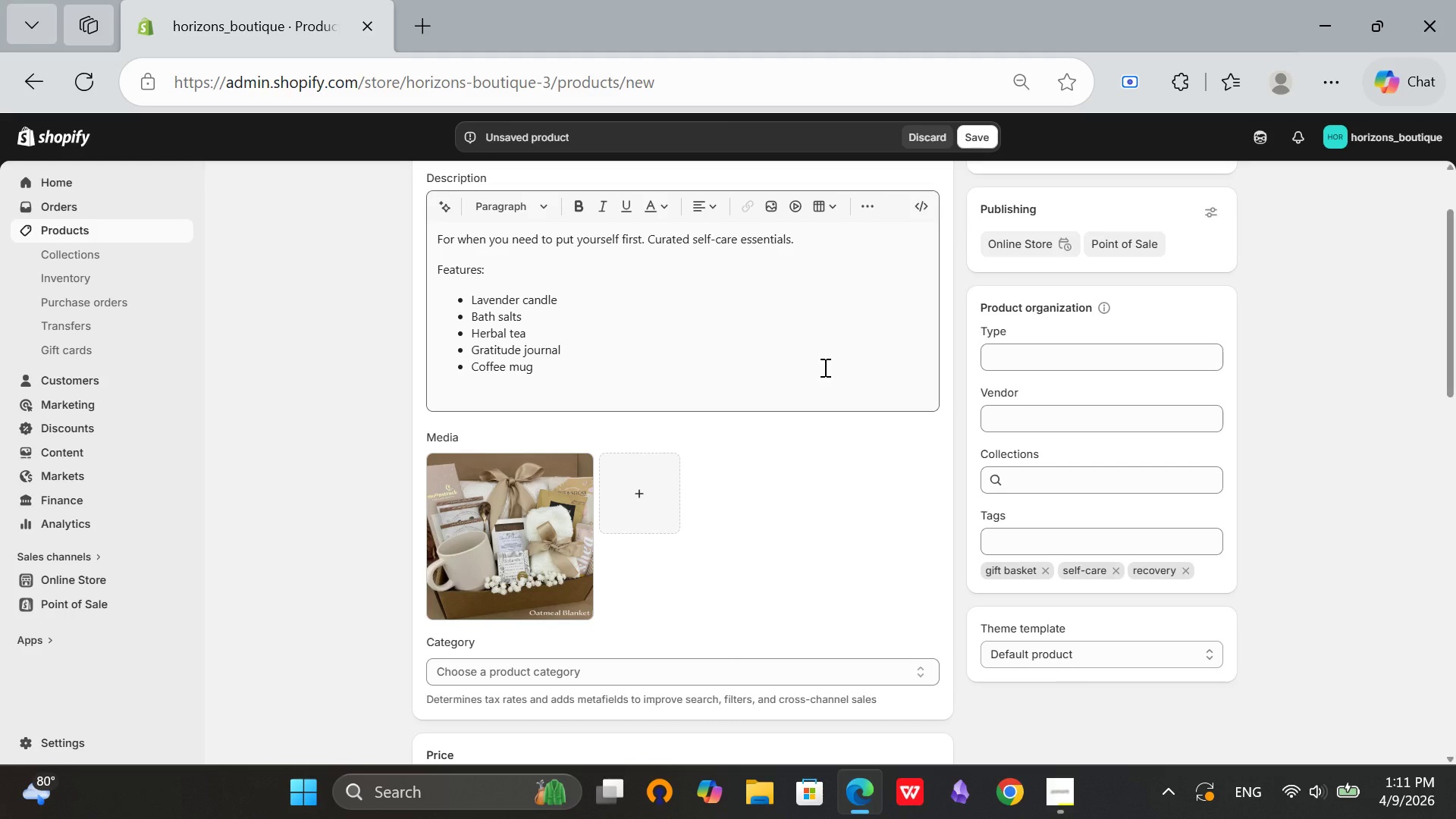 
scroll: coordinate [830, 372], scroll_direction: down, amount: 3.0
 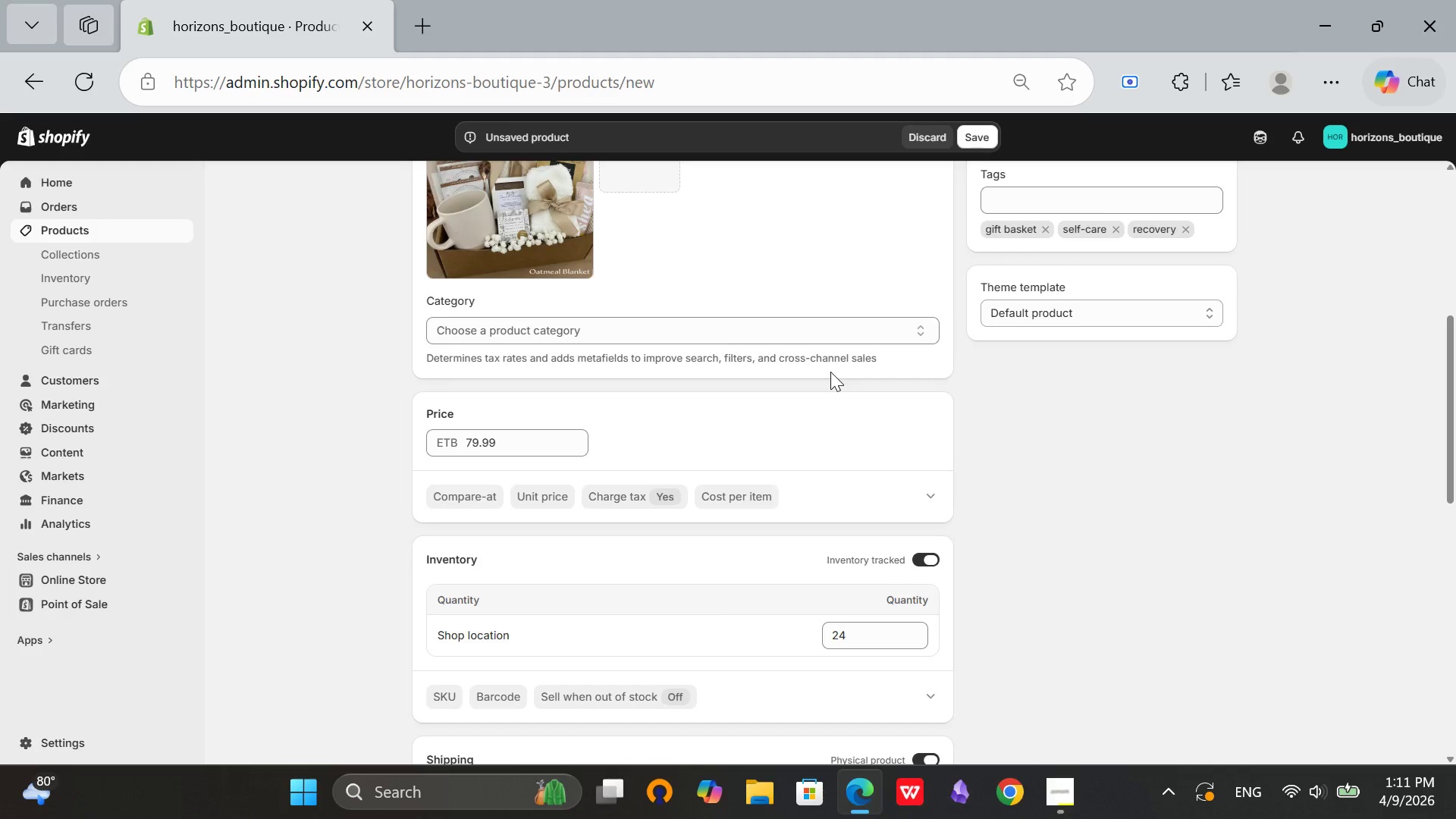 
scroll: coordinate [830, 372], scroll_direction: up, amount: 2.0
 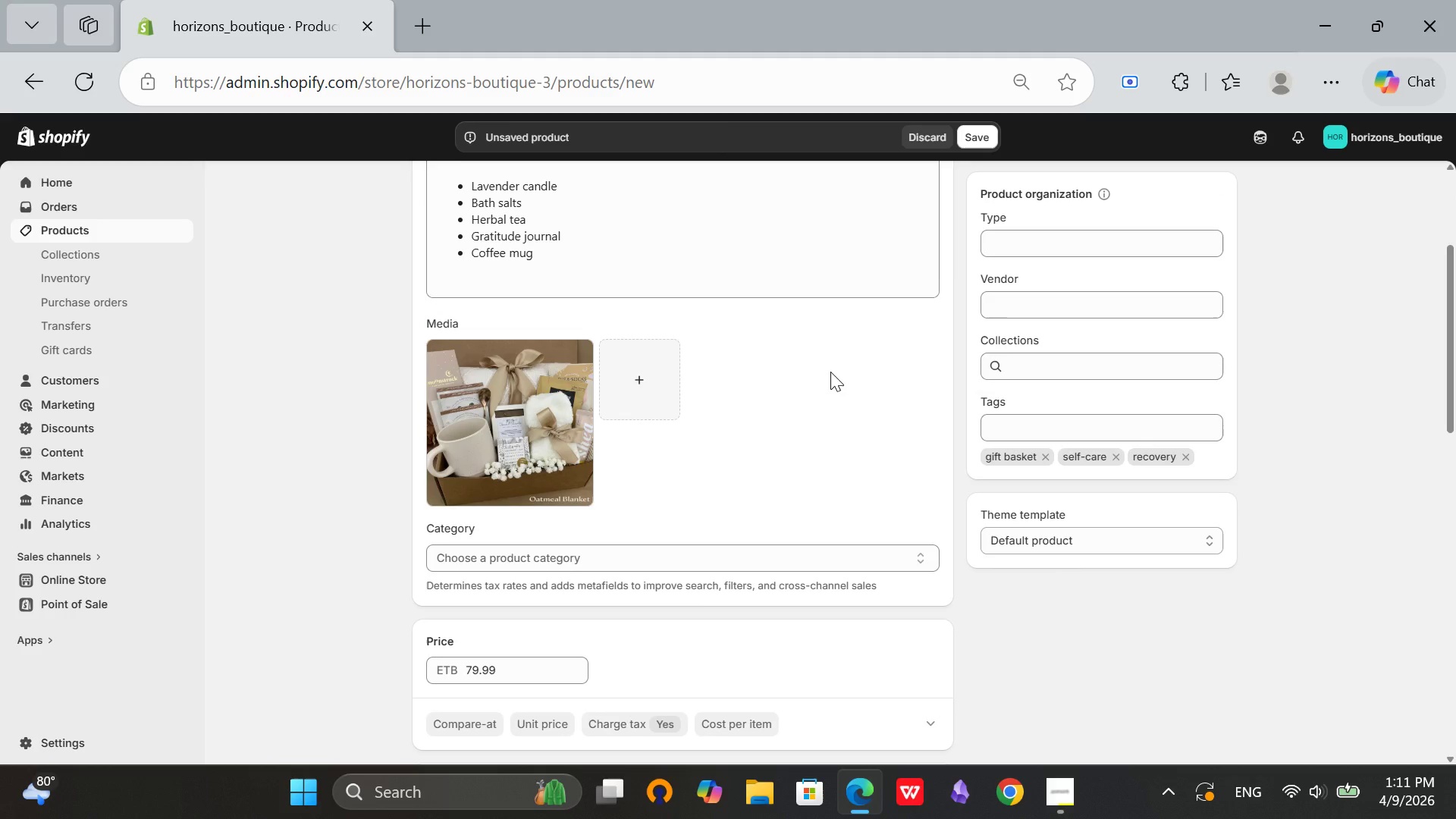 
scroll: coordinate [1088, 544], scroll_direction: down, amount: 16.0
 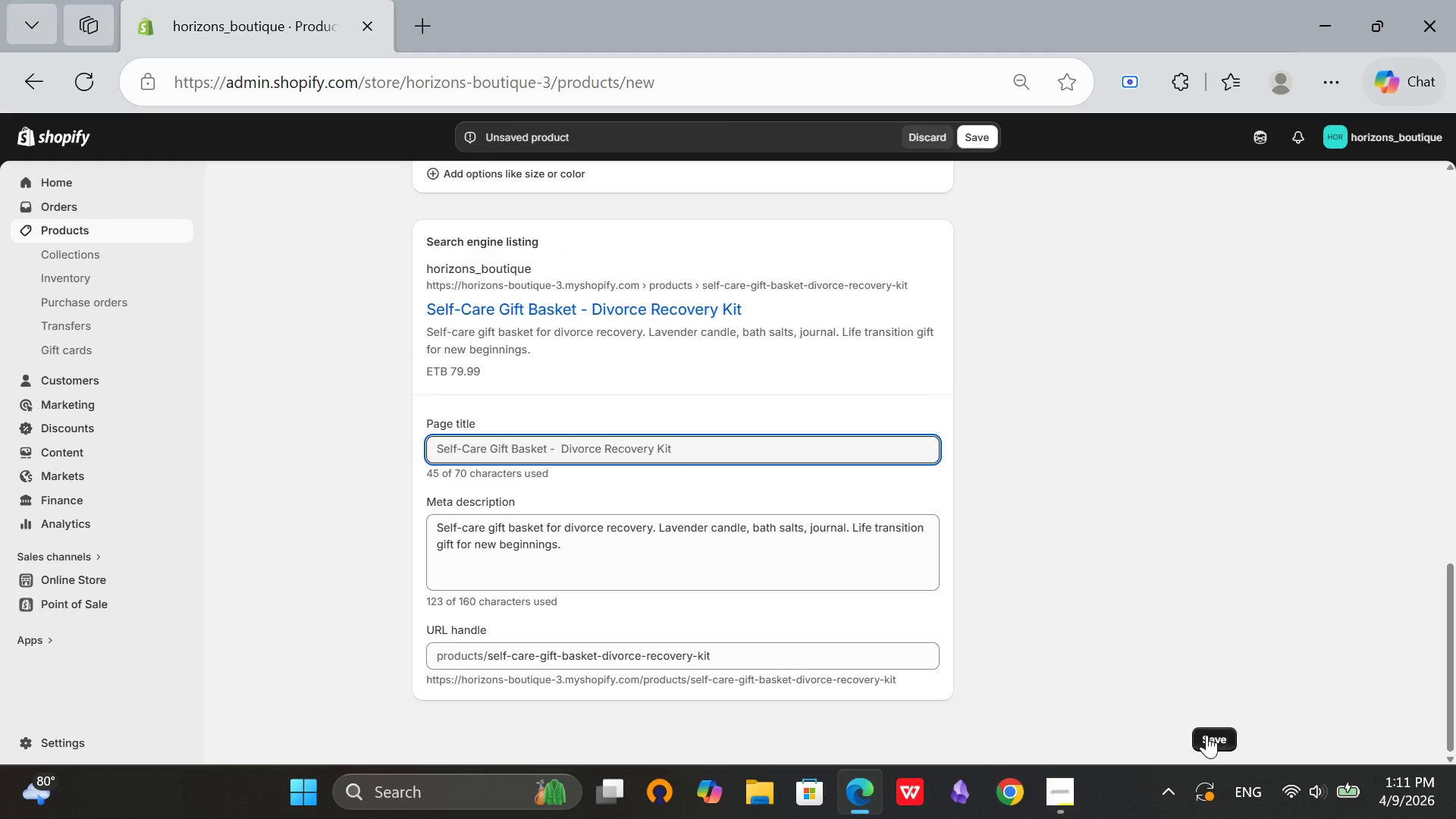 
left_click([1208, 739])
 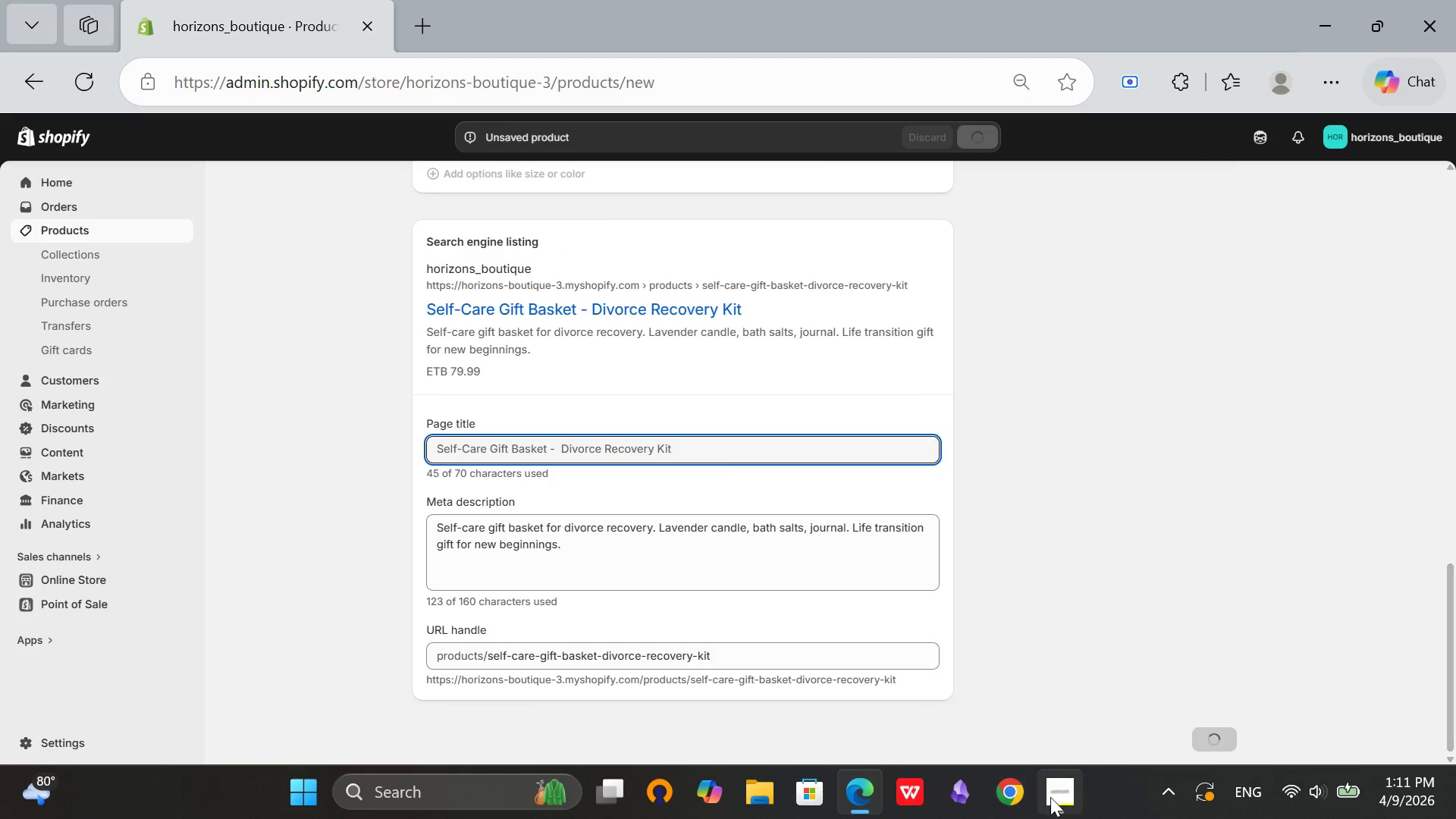 
left_click([1053, 799])